 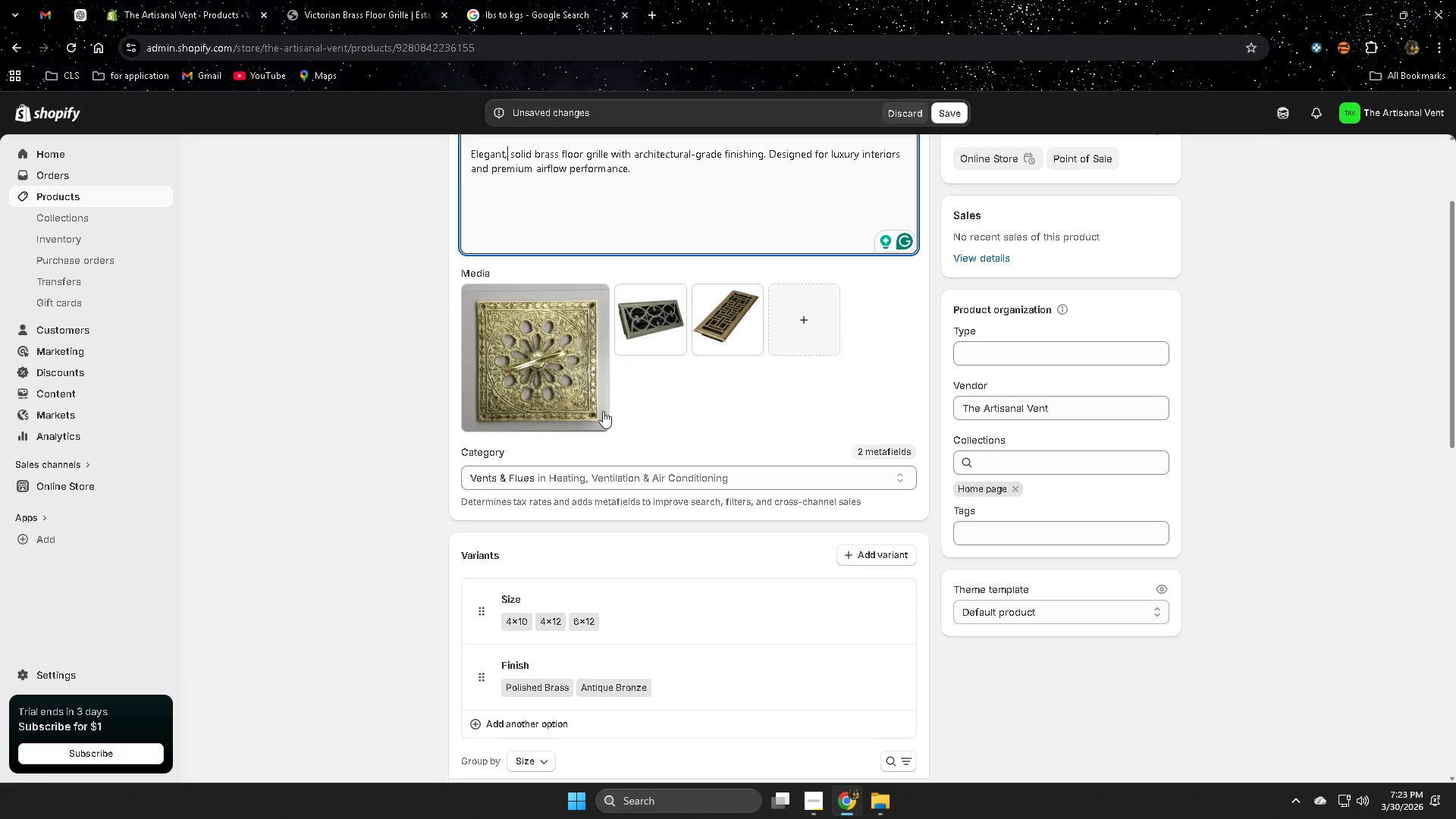 
scroll: coordinate [1037, 655], scroll_direction: down, amount: 12.0
 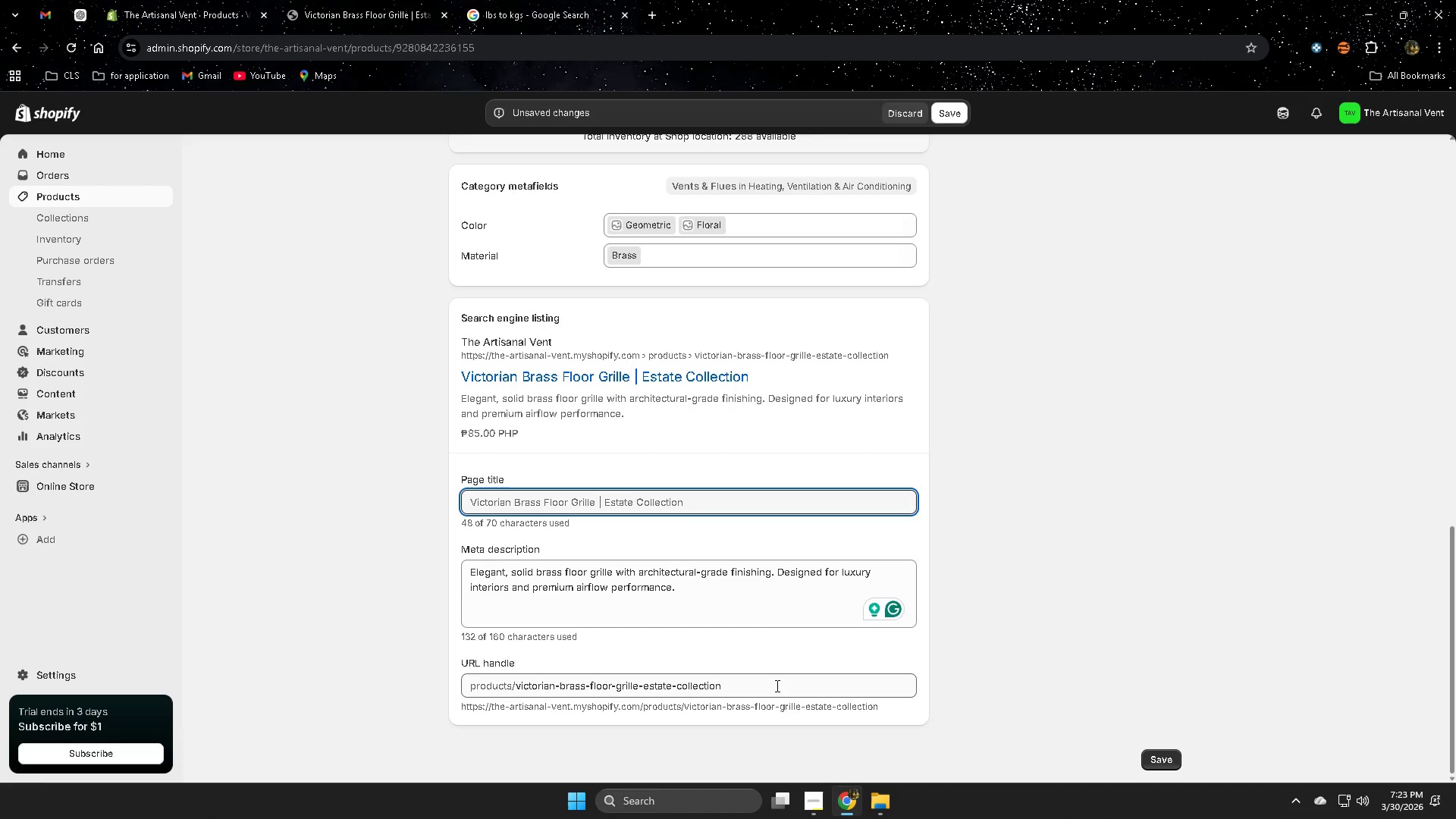 
double_click([776, 686])
 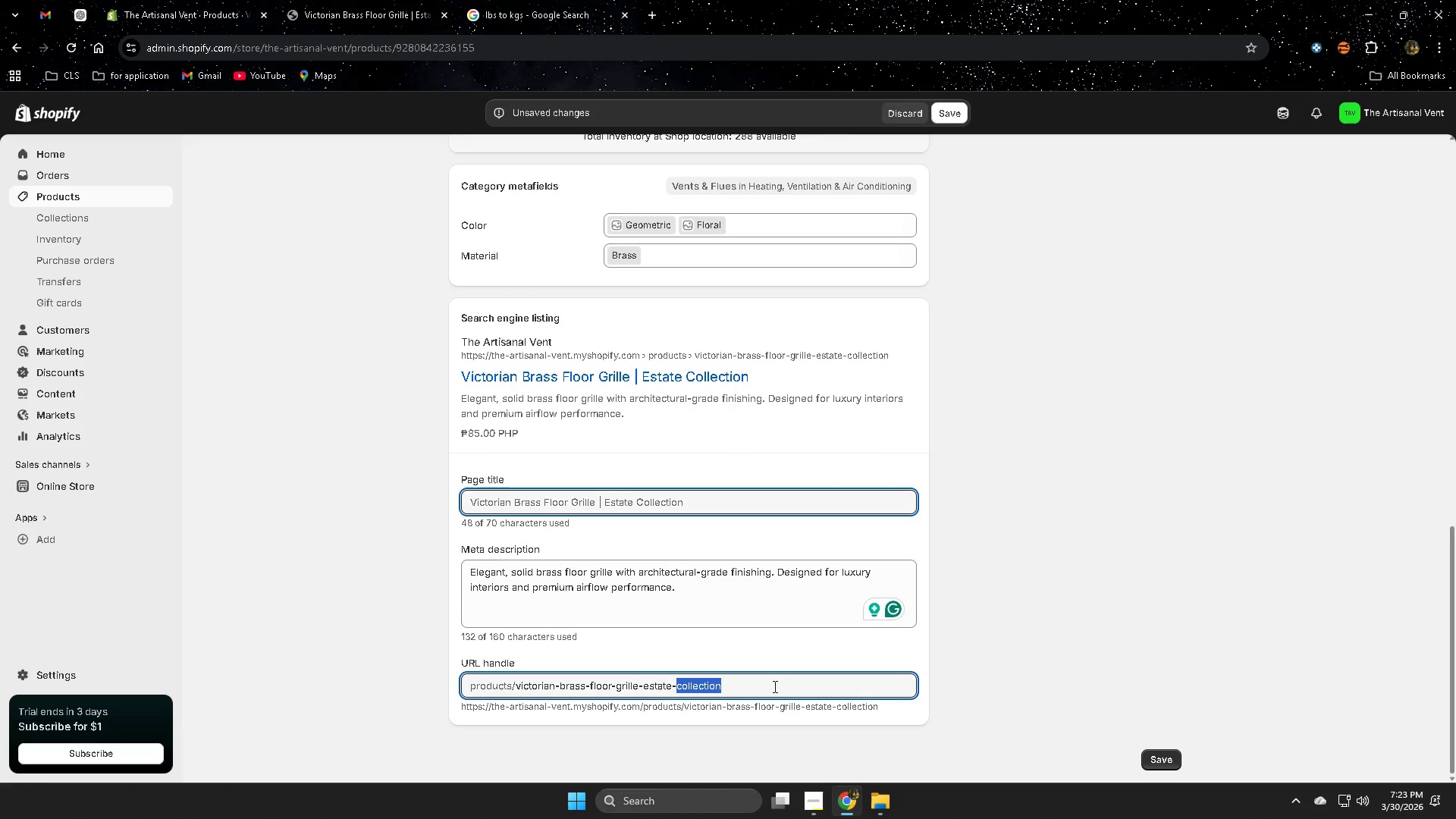 
key(Backspace)
 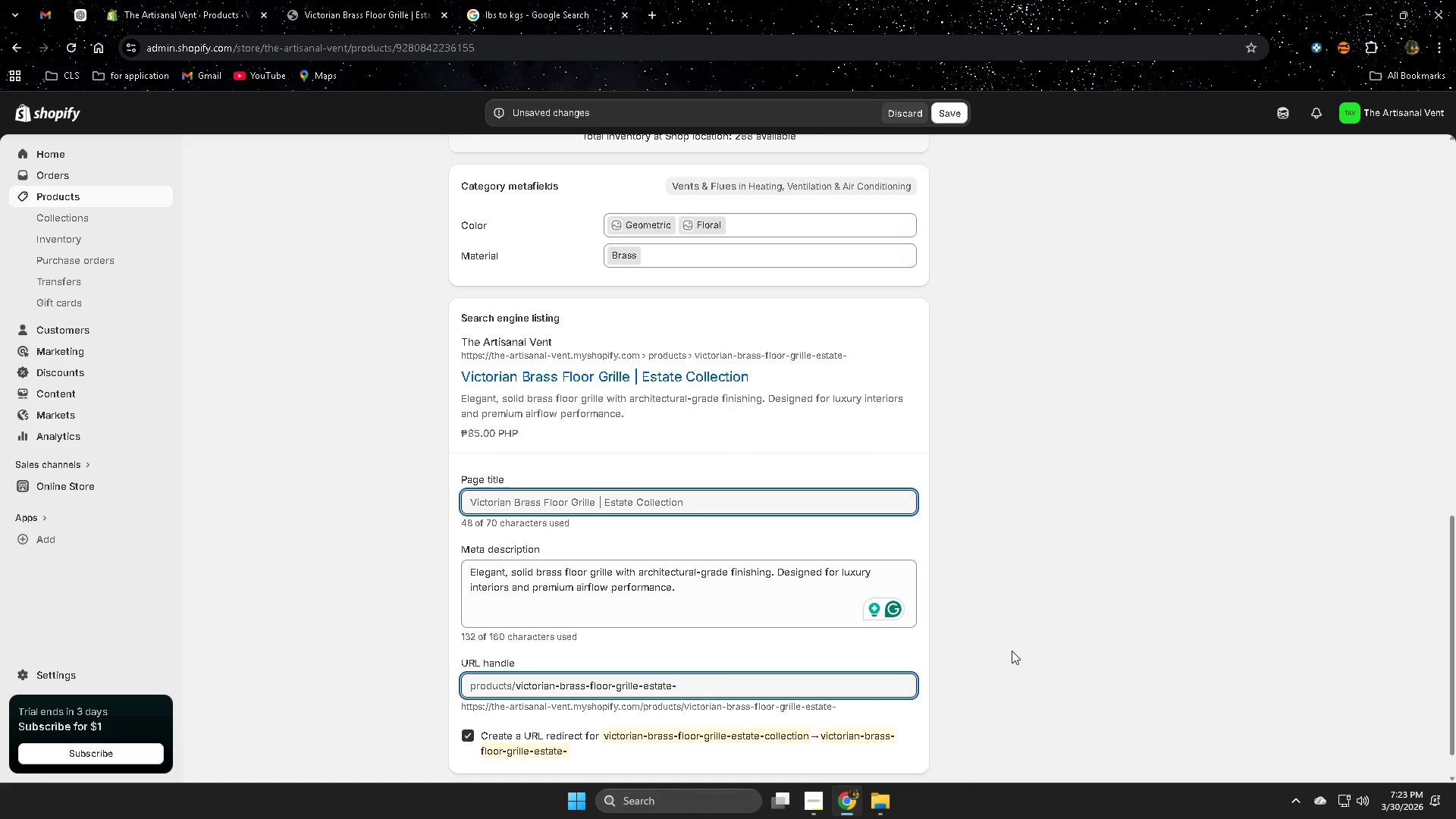 
scroll: coordinate [696, 598], scroll_direction: up, amount: 18.0
 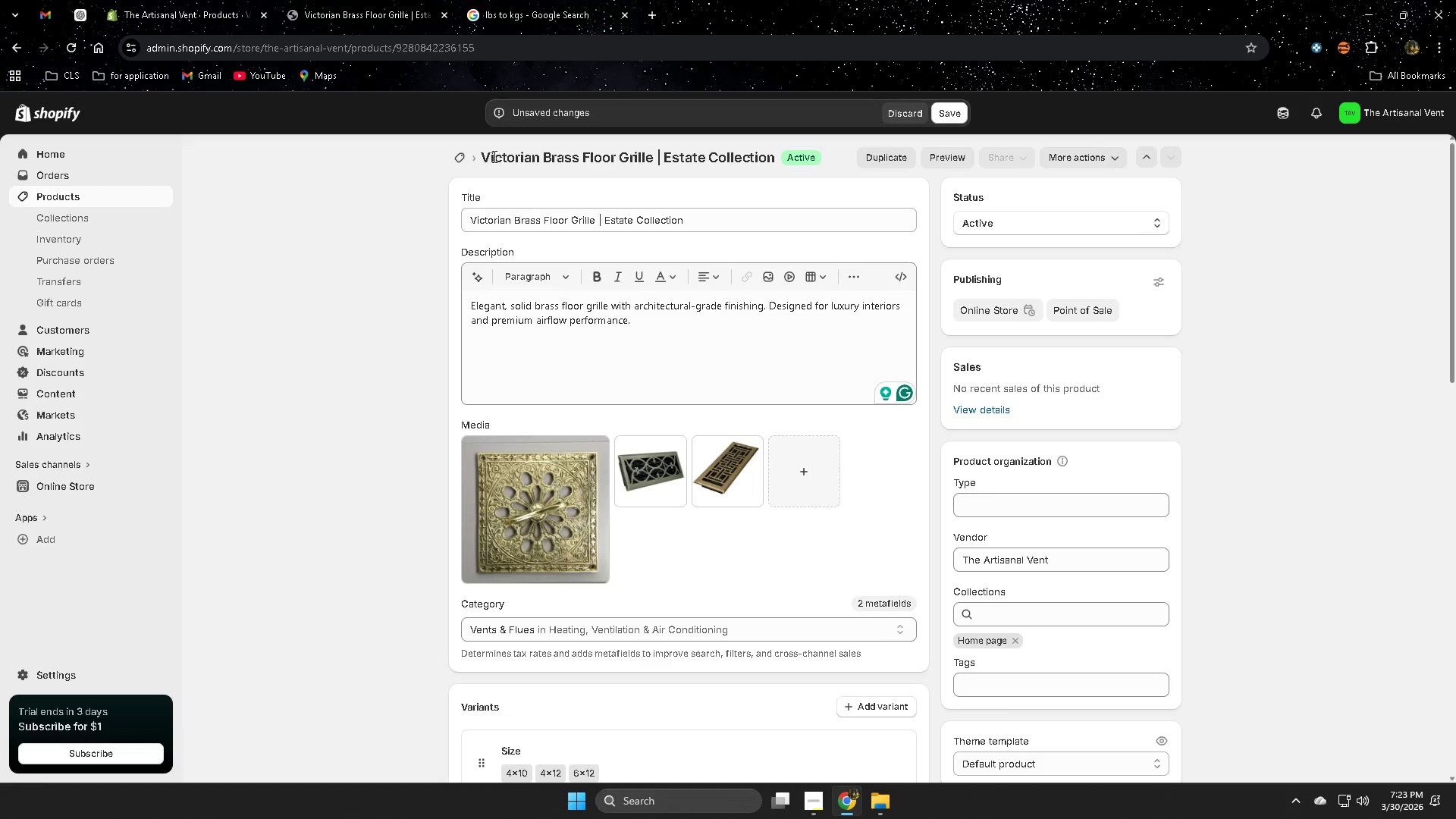 
left_click([494, 156])
 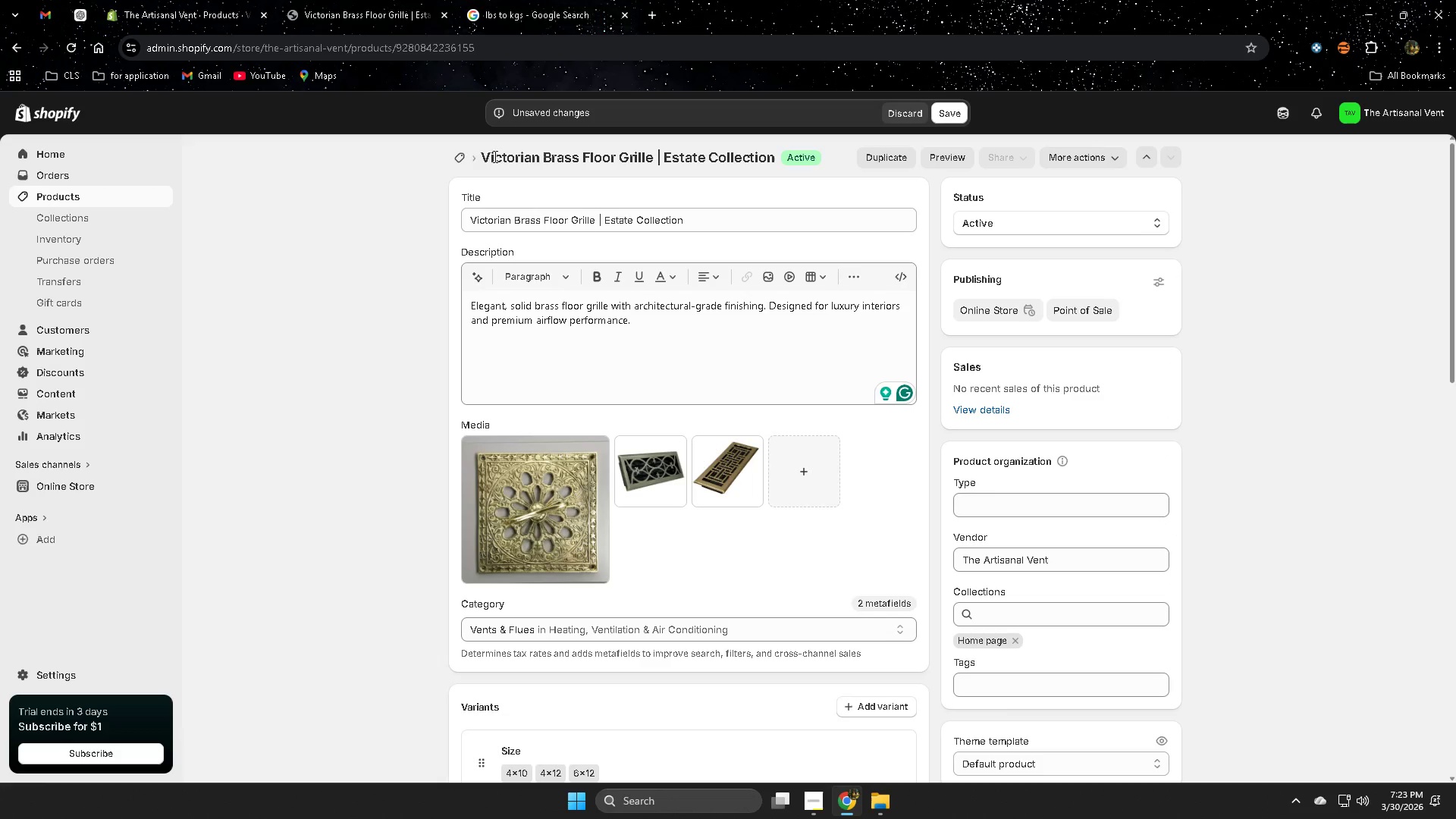 
left_click_drag(start_coordinate=[494, 156], to_coordinate=[629, 156])
 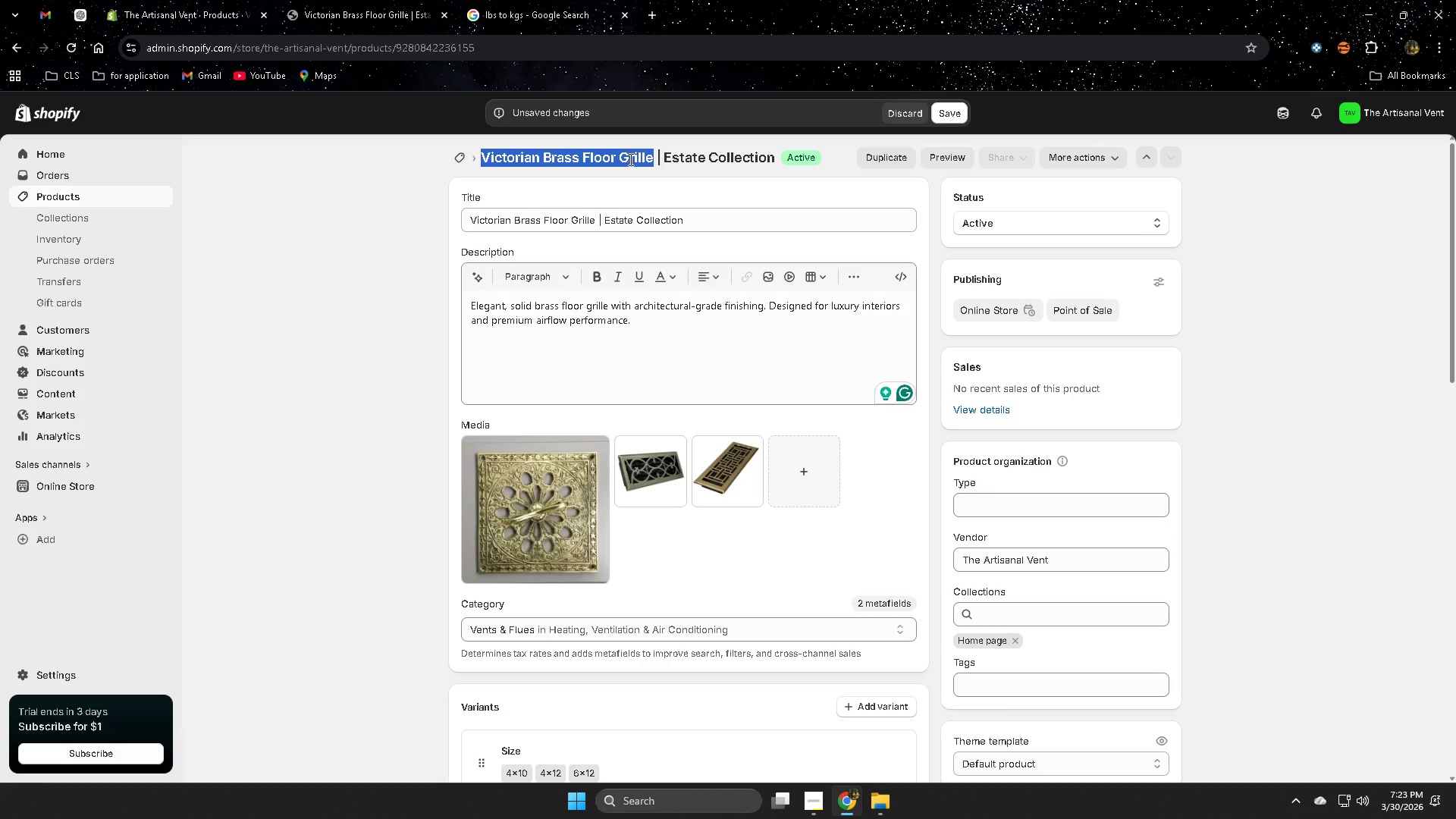 
key(Control+ControlLeft)
 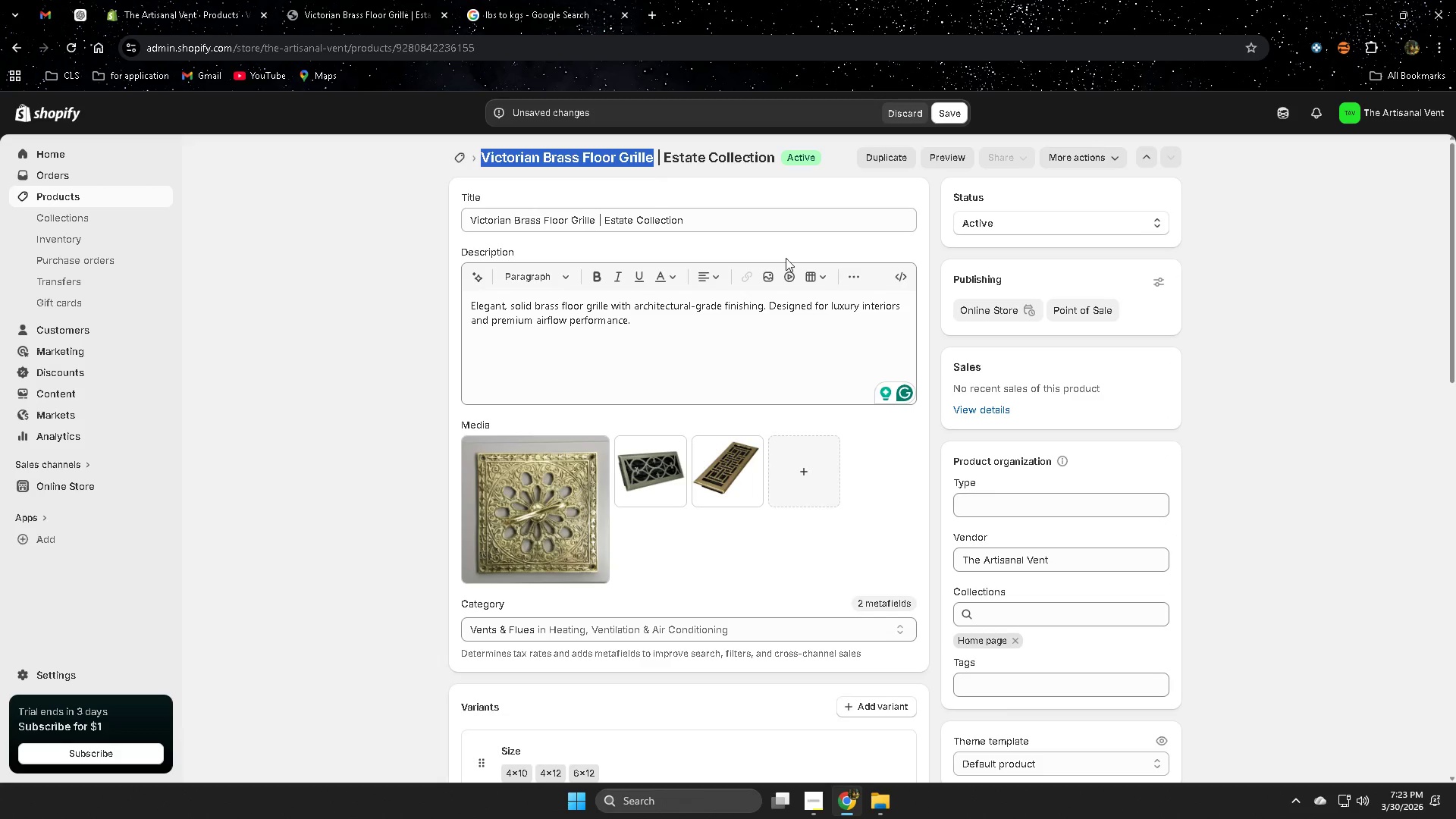 
key(Control+C)
 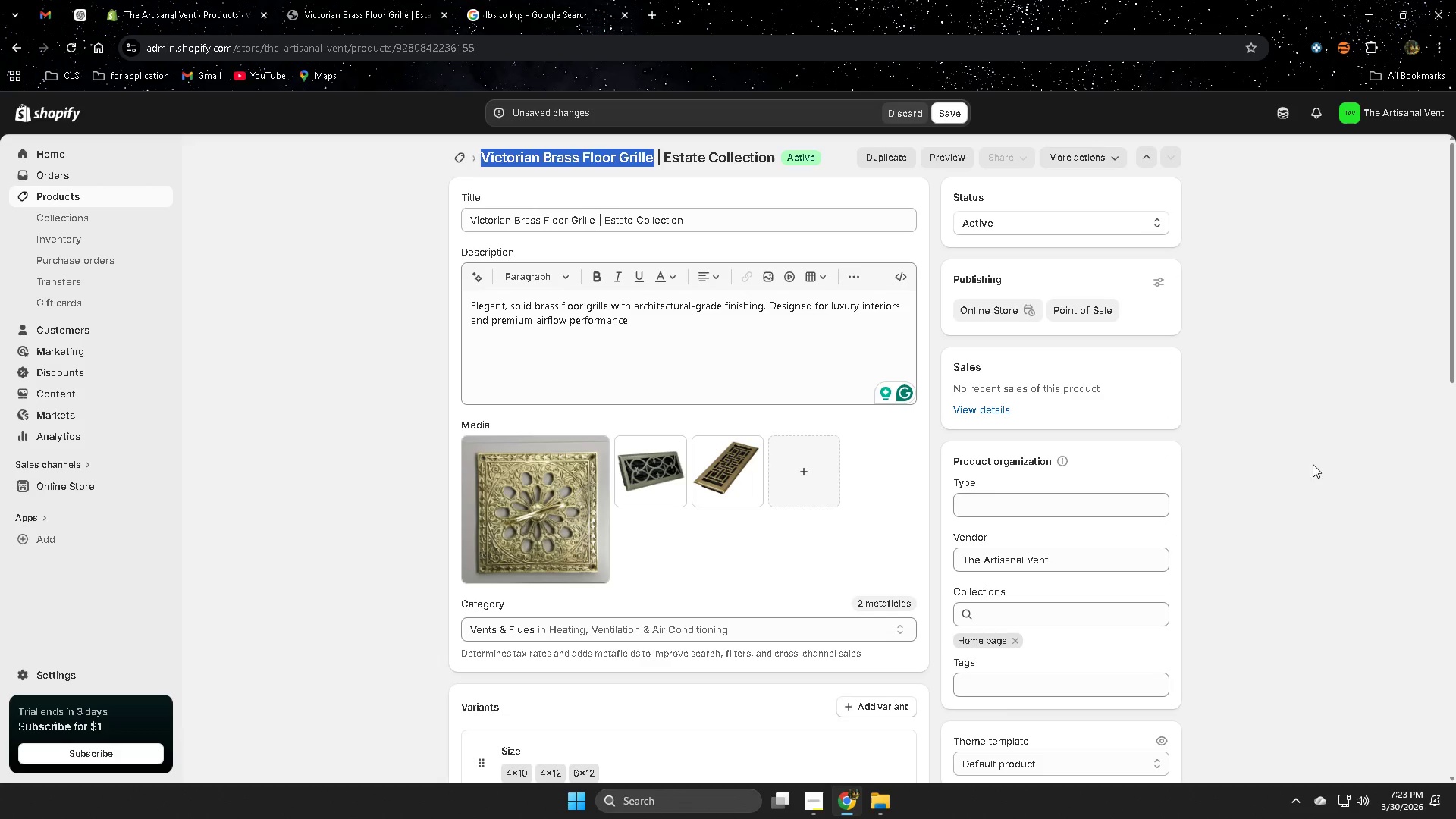 
left_click([1330, 471])
 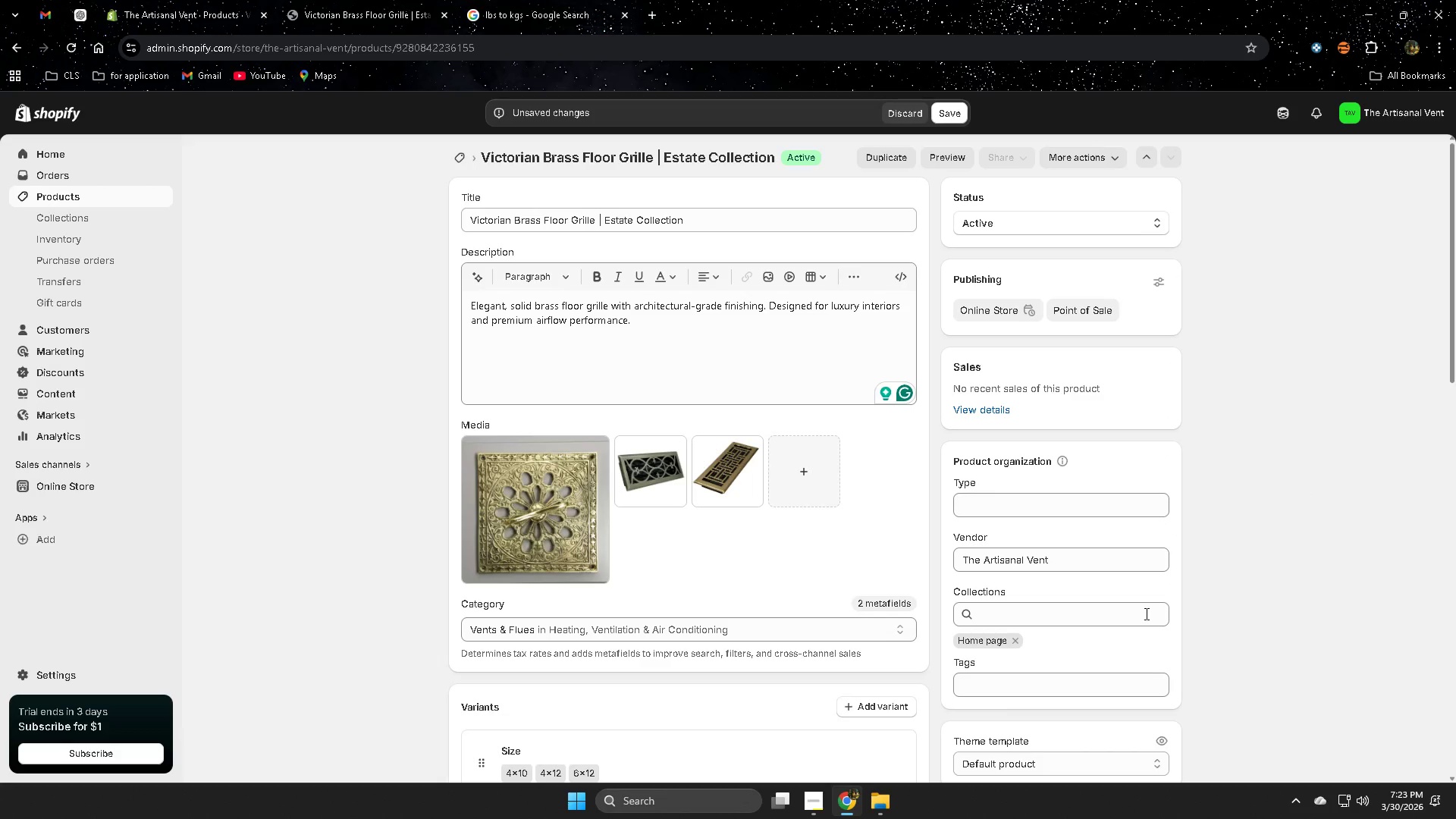 
scroll: coordinate [695, 737], scroll_direction: down, amount: 16.0
 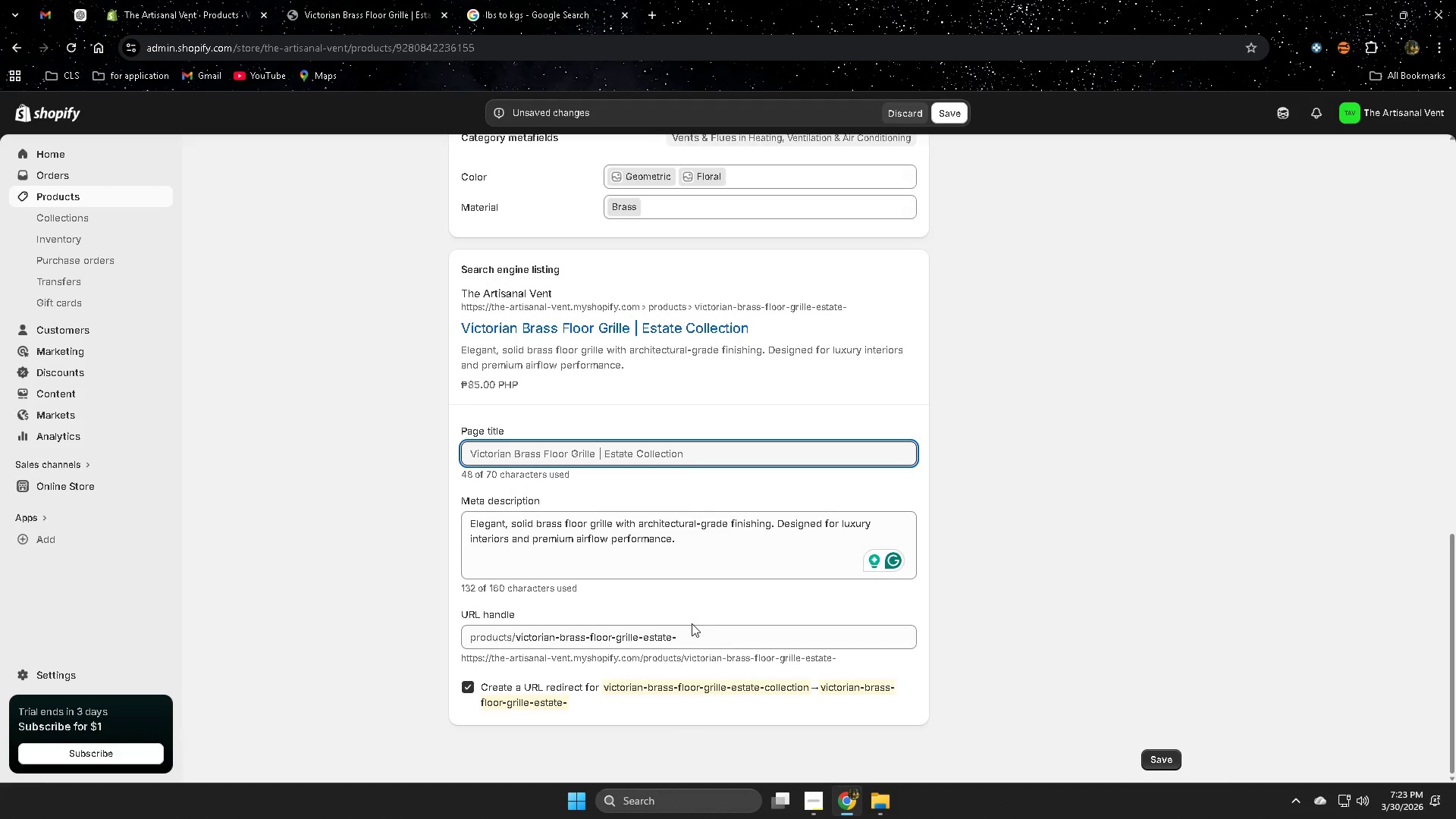 
double_click([695, 635])
 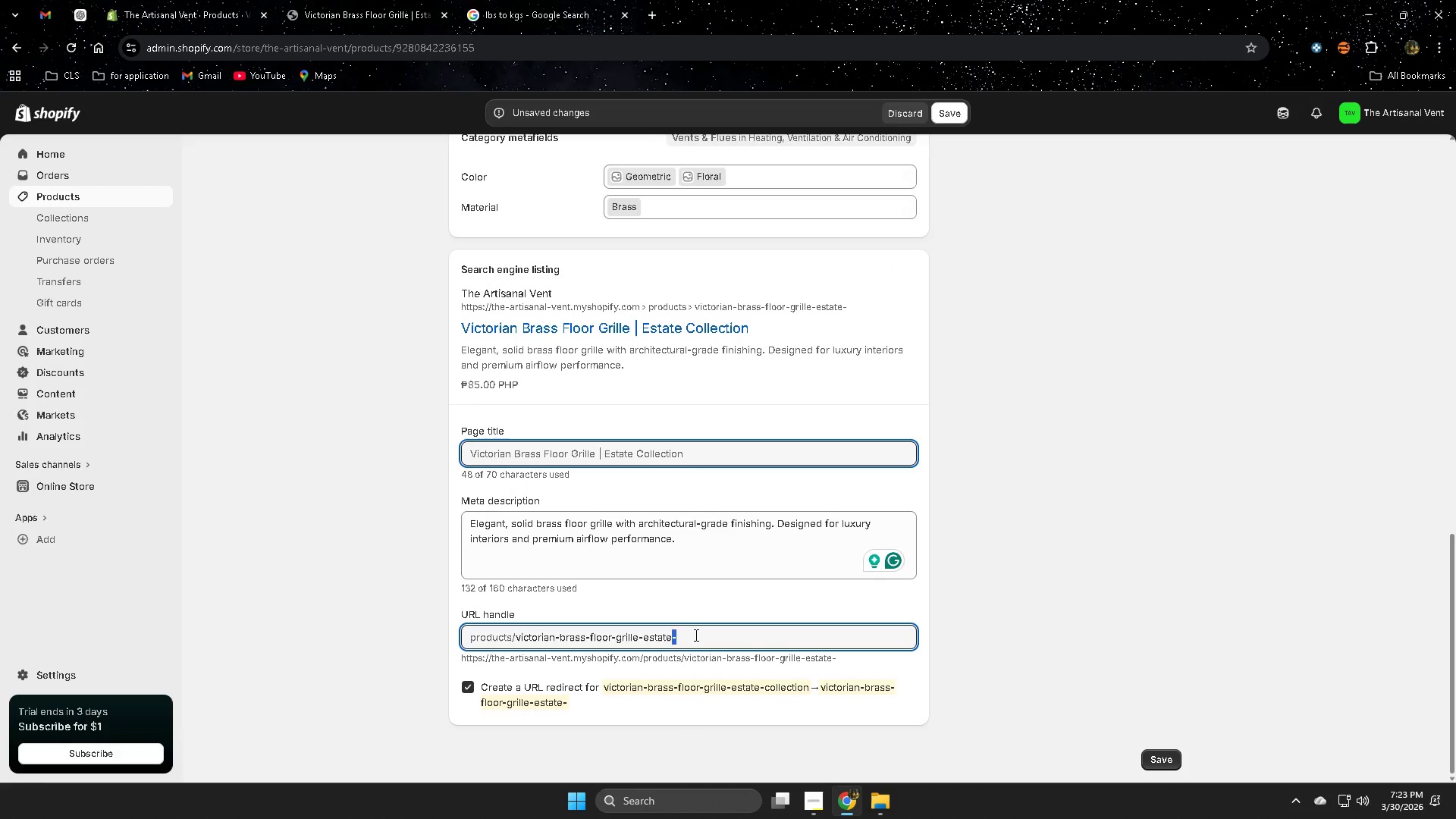 
triple_click([695, 635])
 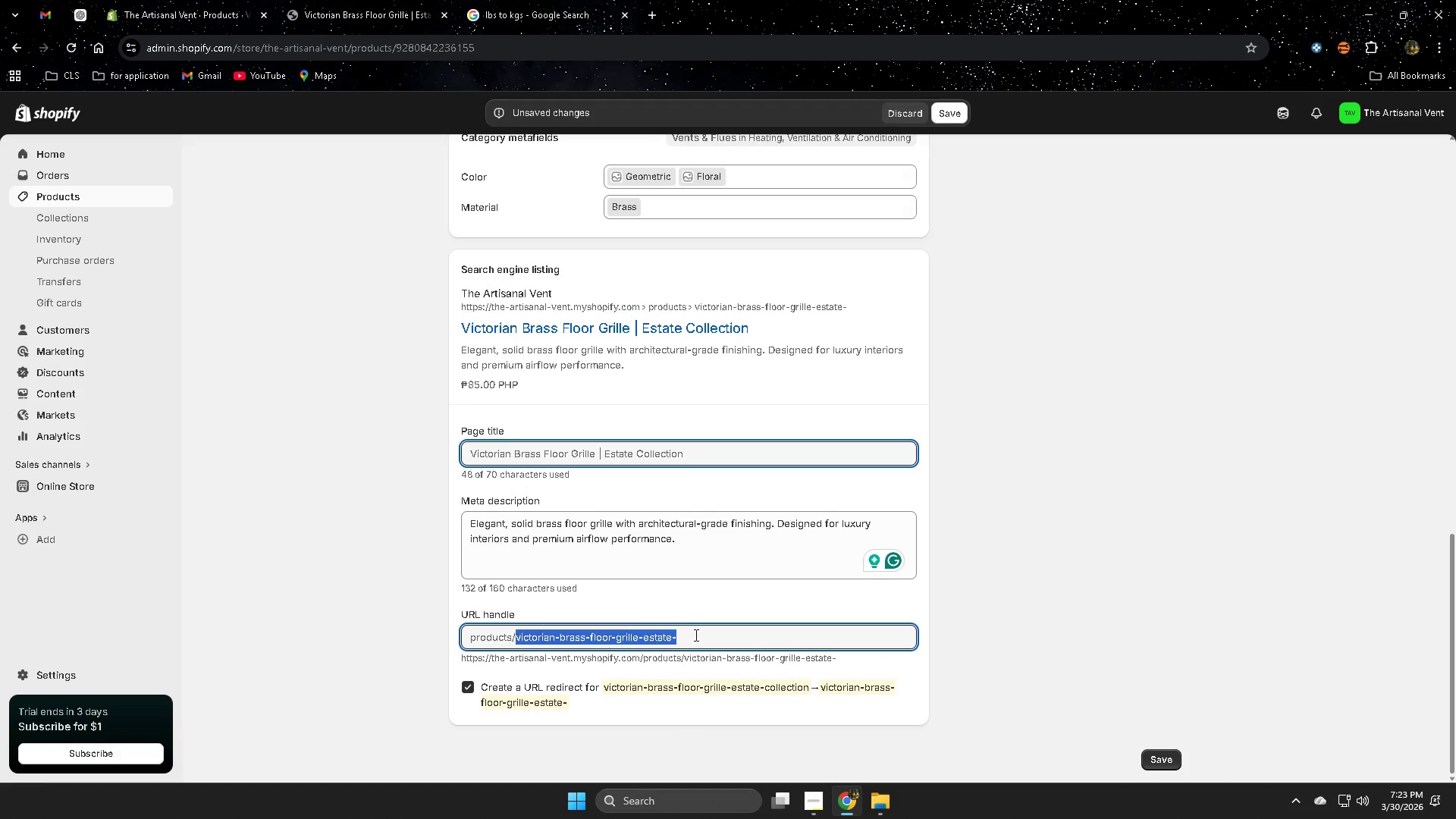 
triple_click([695, 635])
 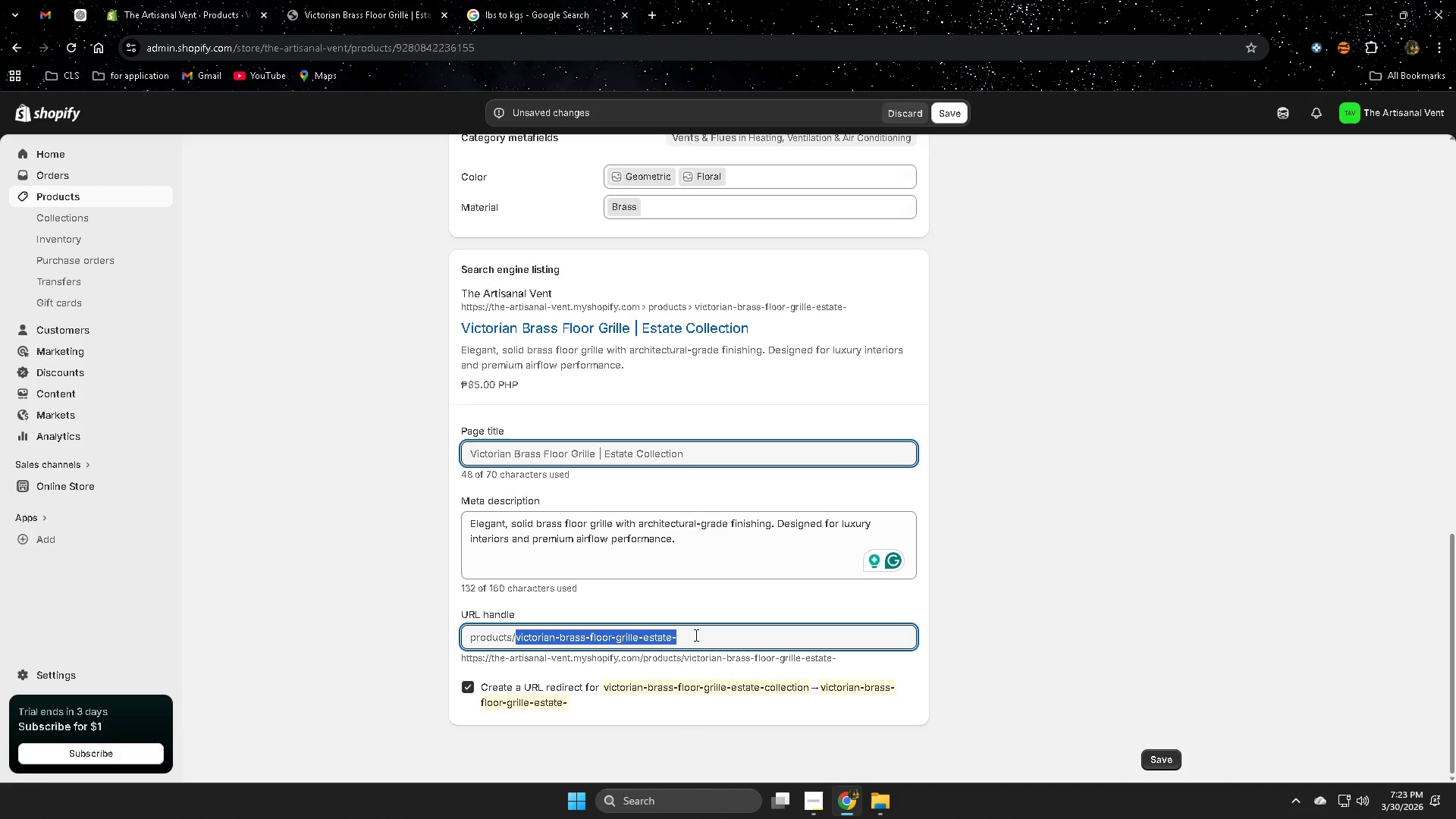 
key(Control+V)
 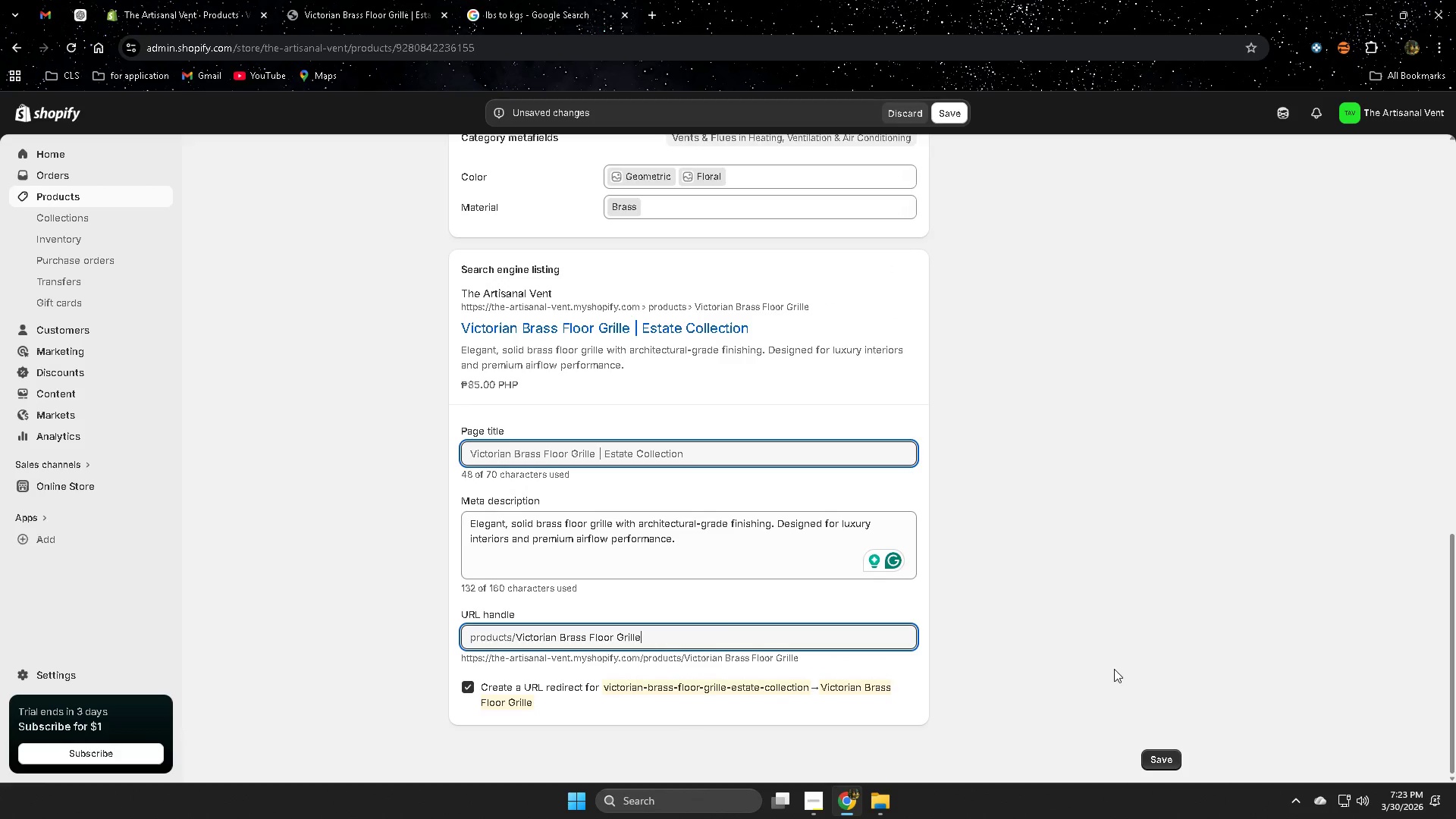 
left_click([1114, 669])
 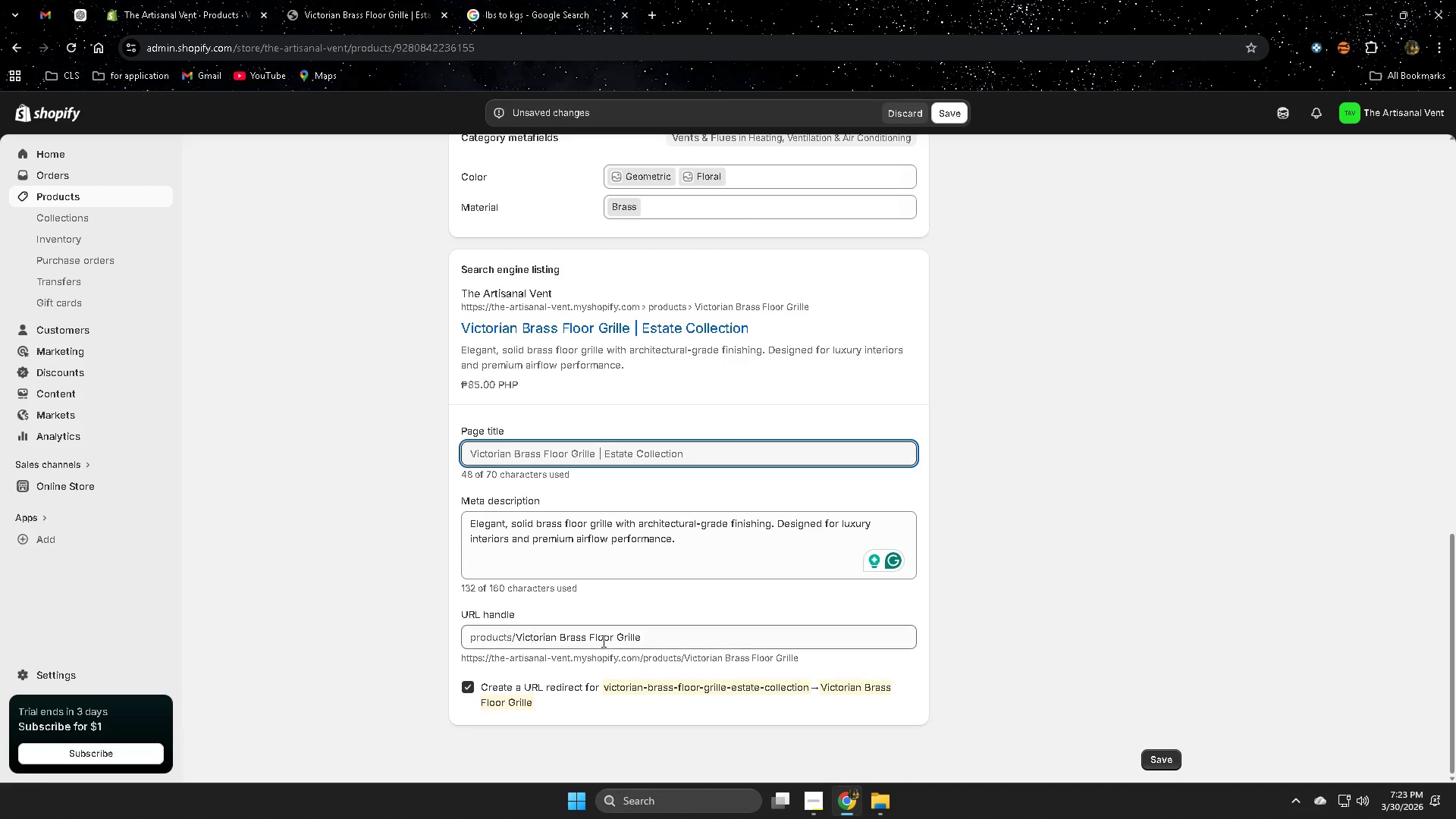 
left_click([1166, 759])
 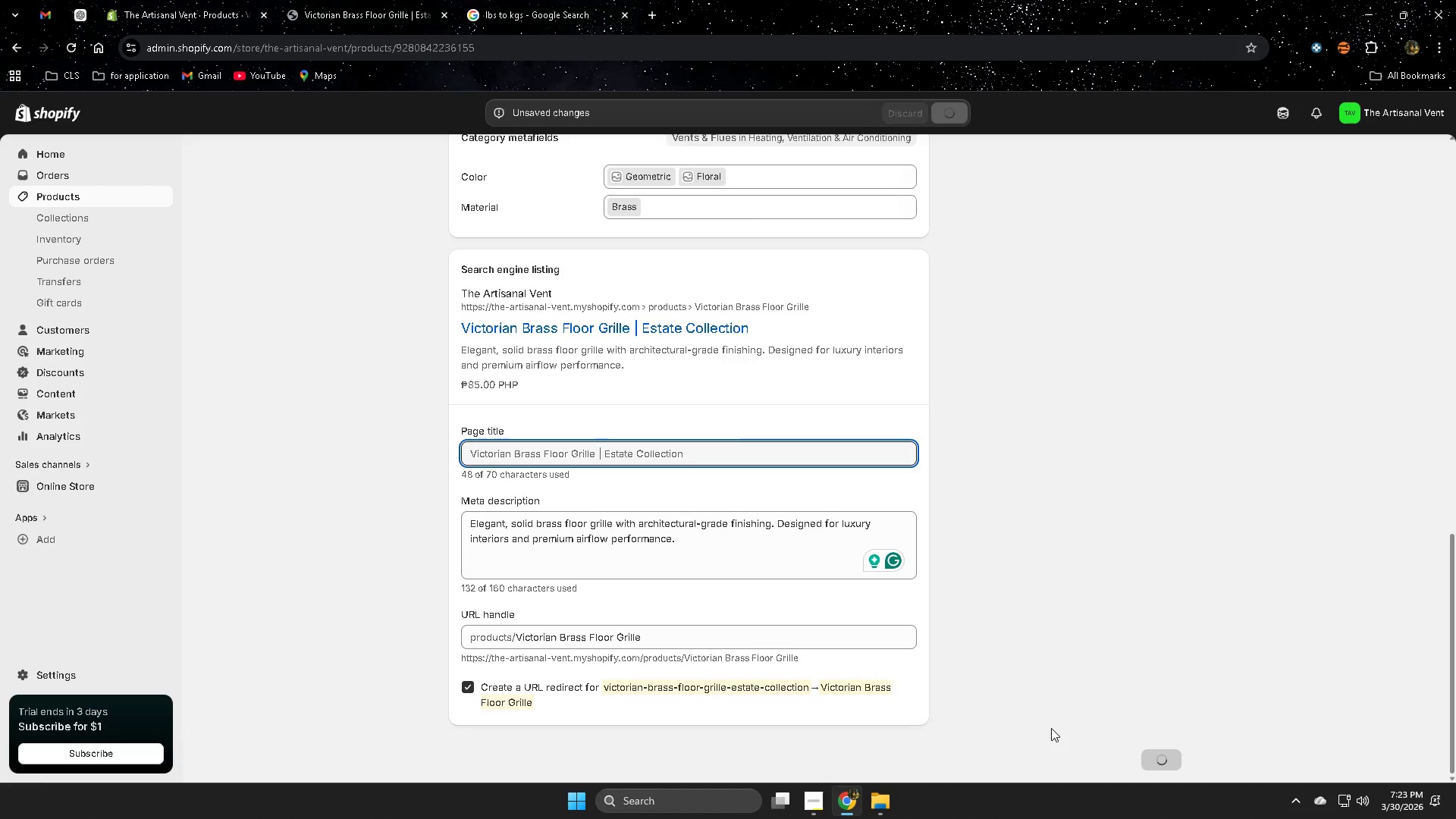 
scroll: coordinate [1152, 510], scroll_direction: up, amount: 10.0
 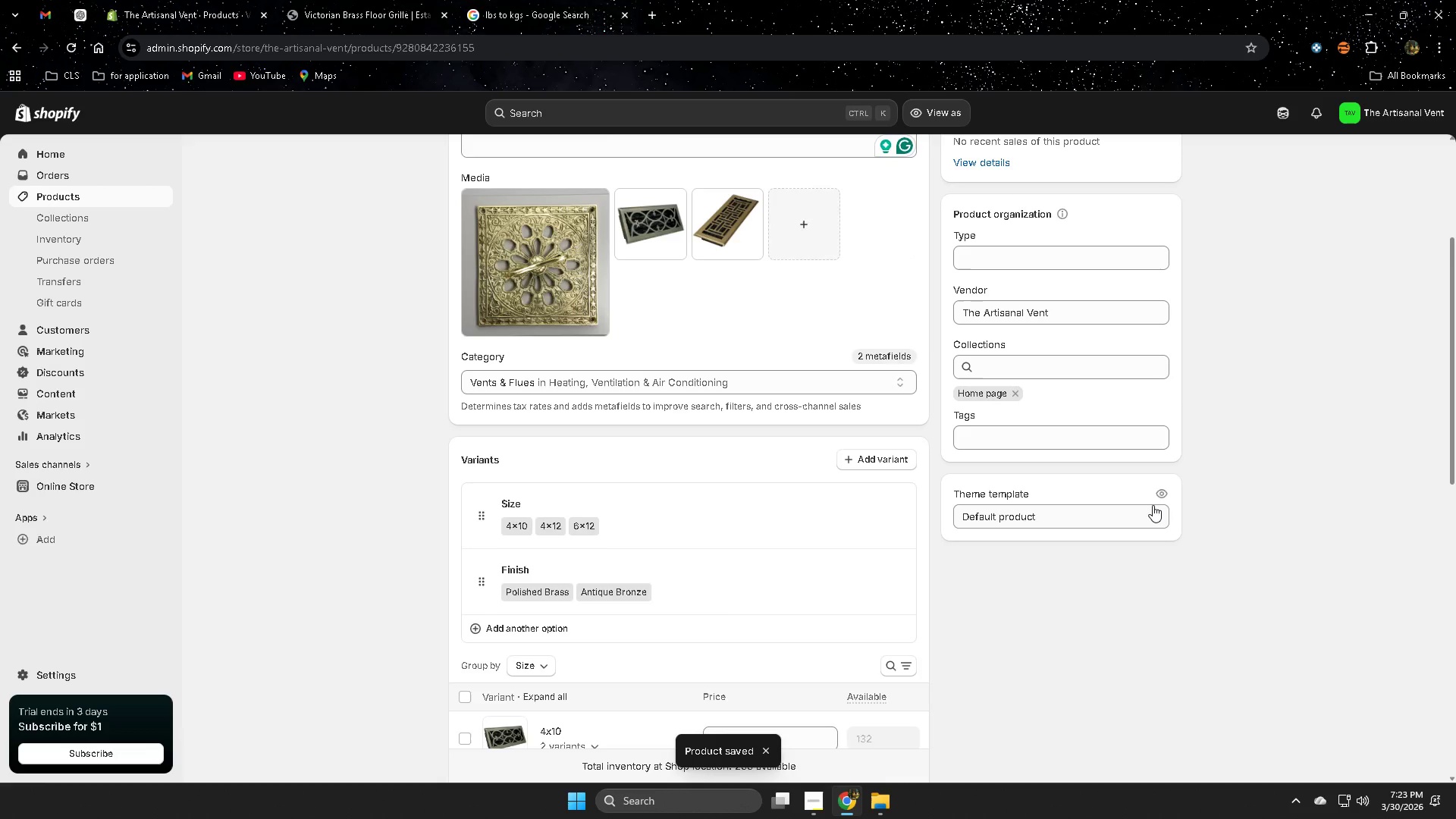 
scroll: coordinate [1153, 505], scroll_direction: none, amount: 0.0
 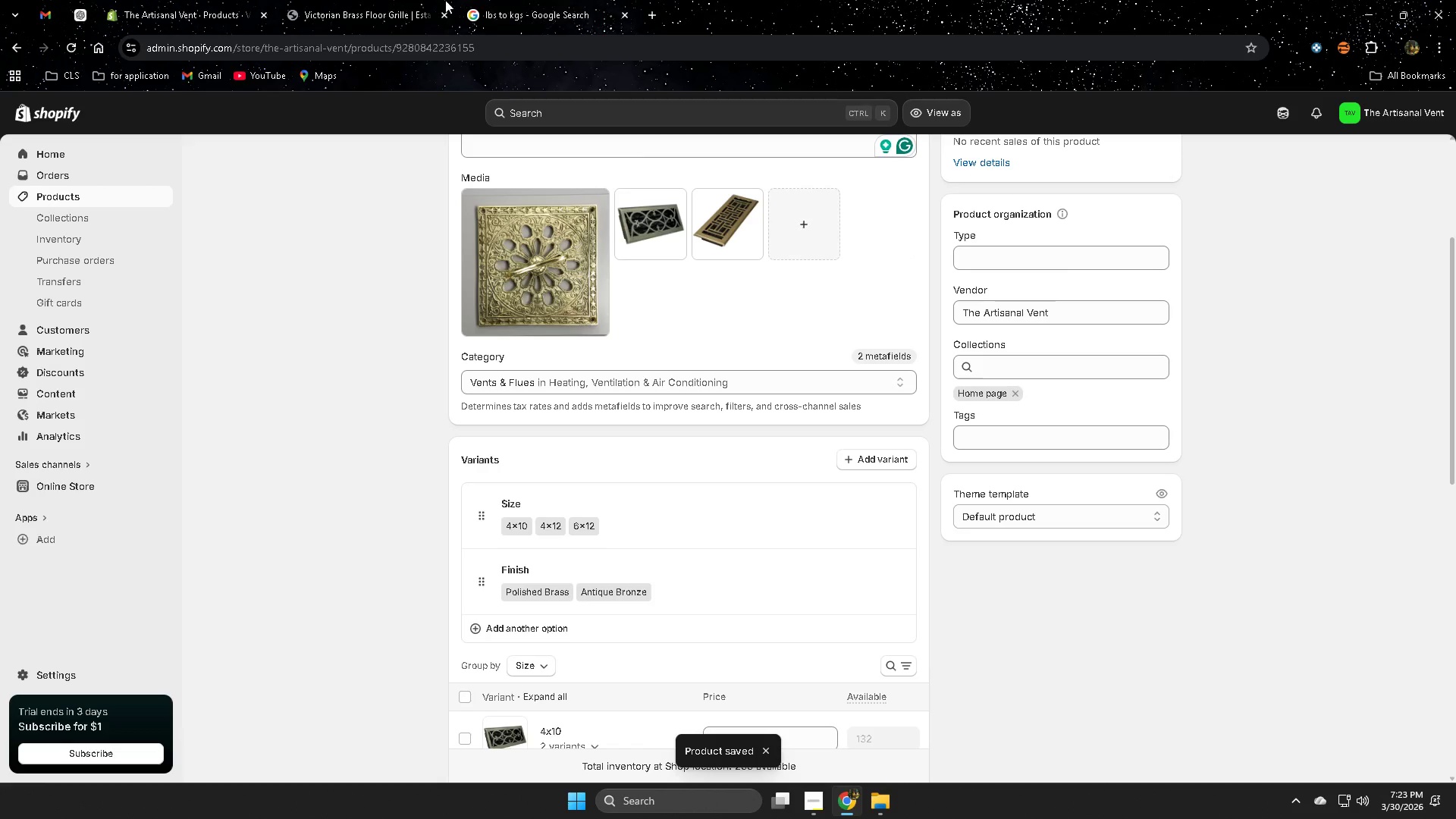 
left_click([341, 1])
 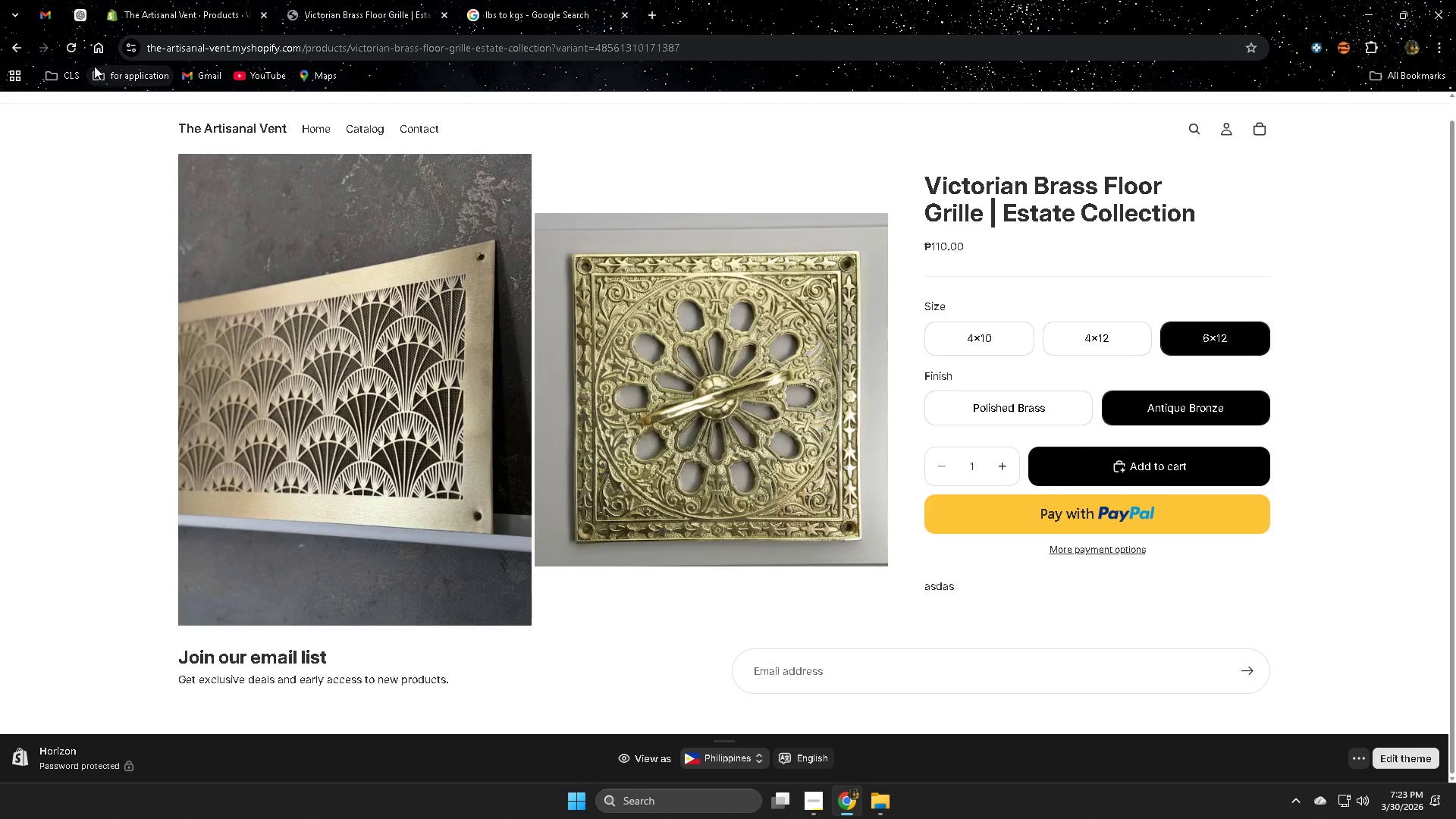 
left_click([73, 42])
 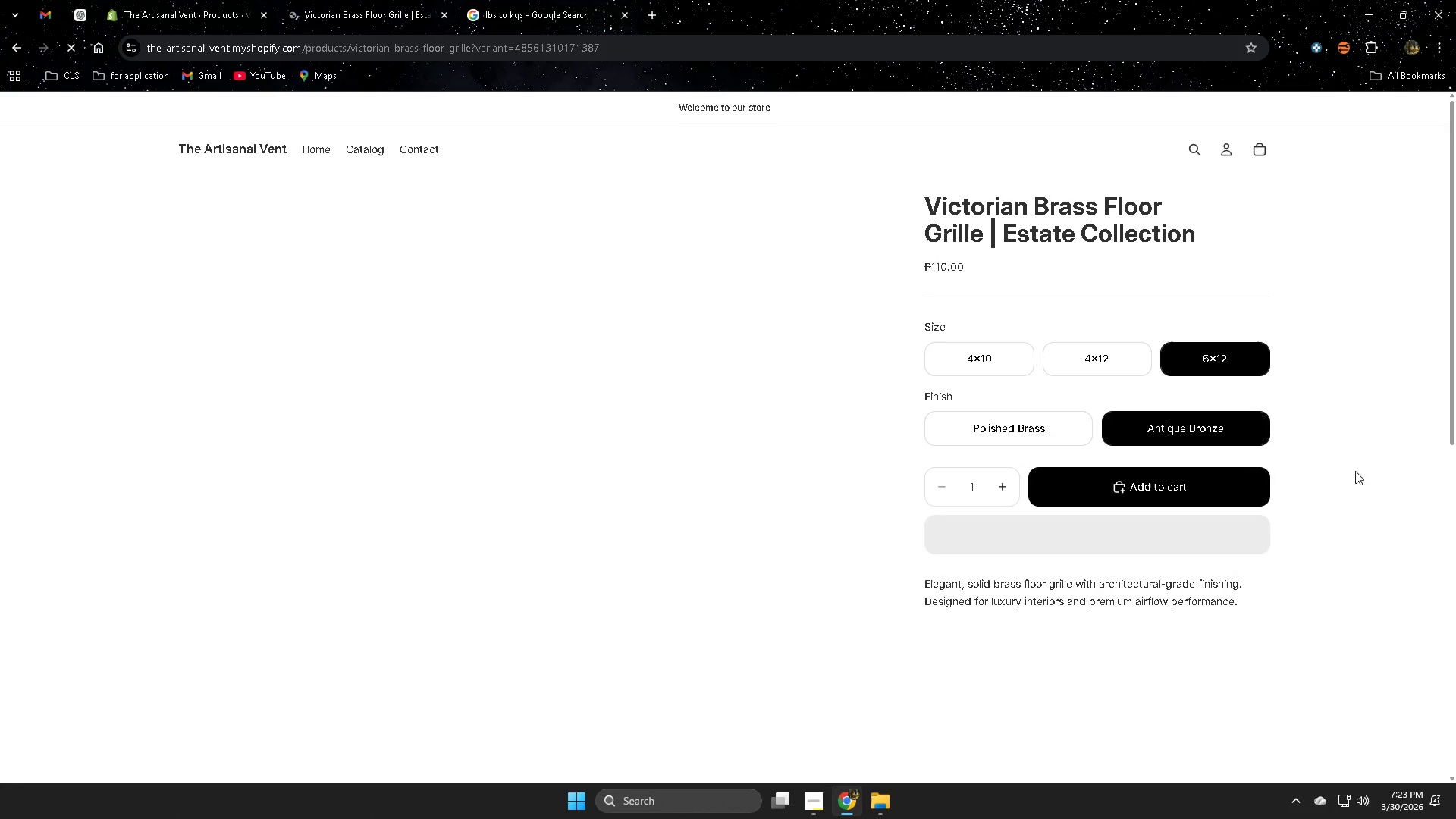 
scroll: coordinate [1312, 513], scroll_direction: down, amount: 3.0
 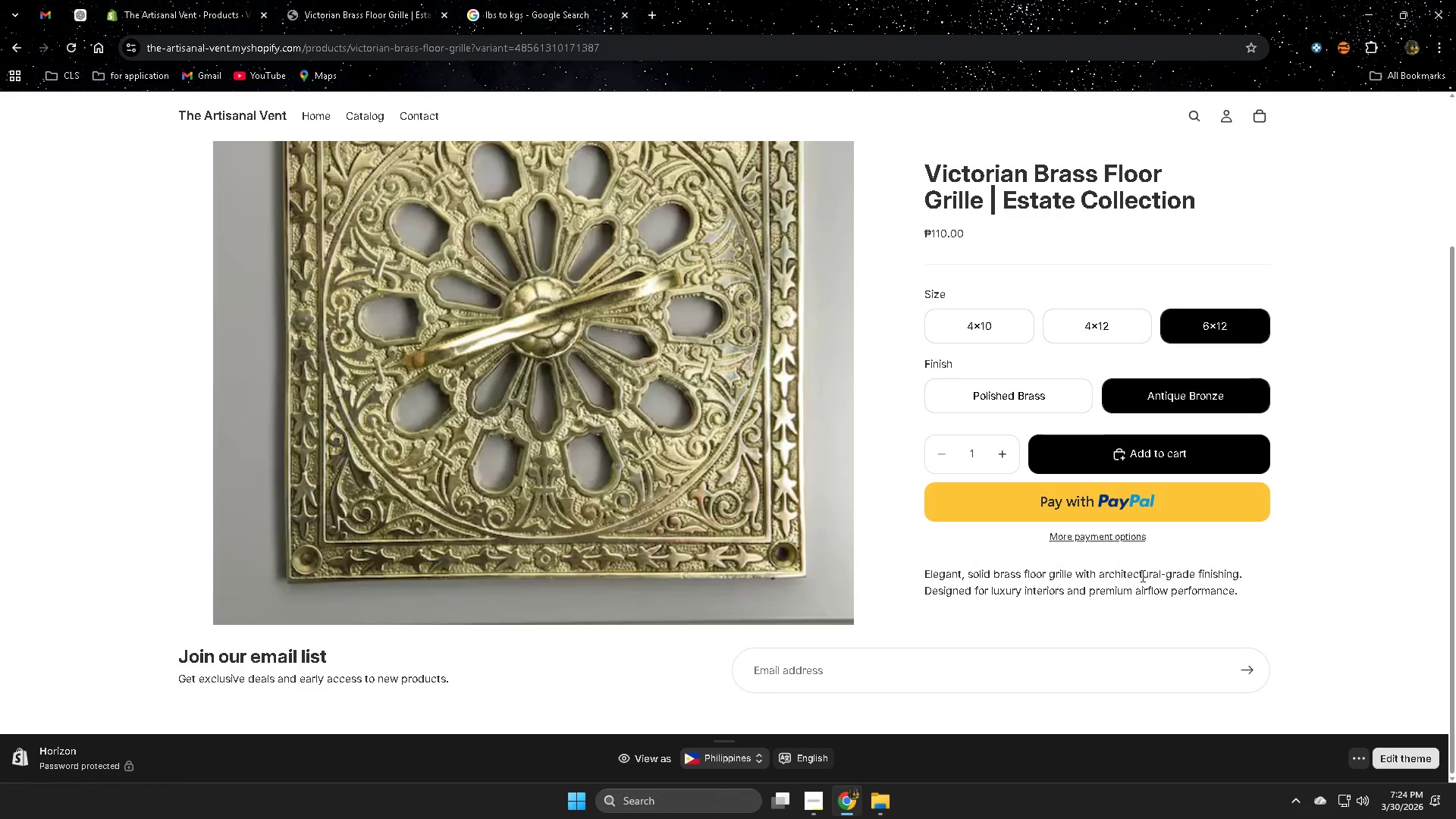 
scroll: coordinate [1131, 577], scroll_direction: up, amount: 2.0
 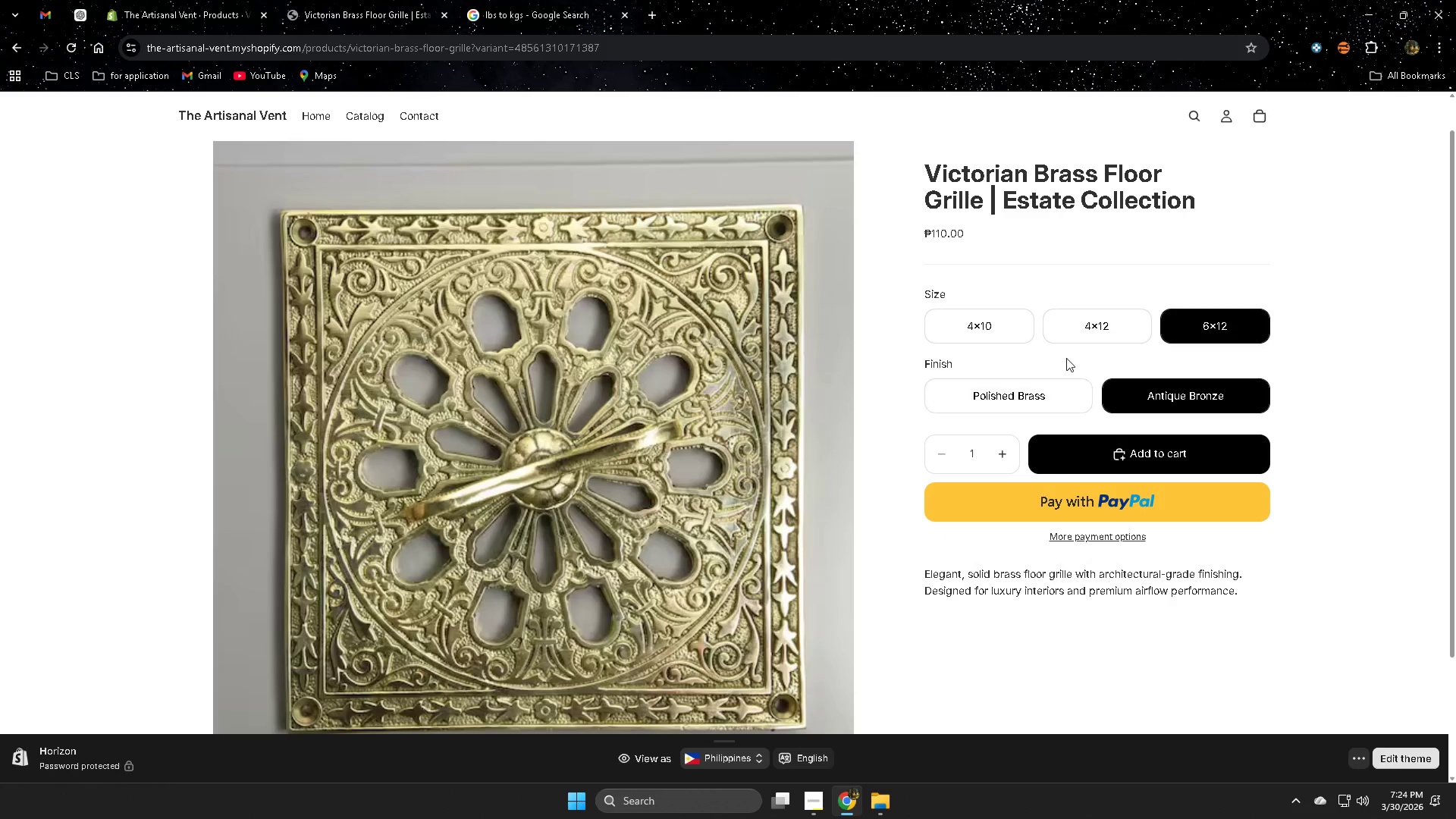 
left_click([1110, 328])
 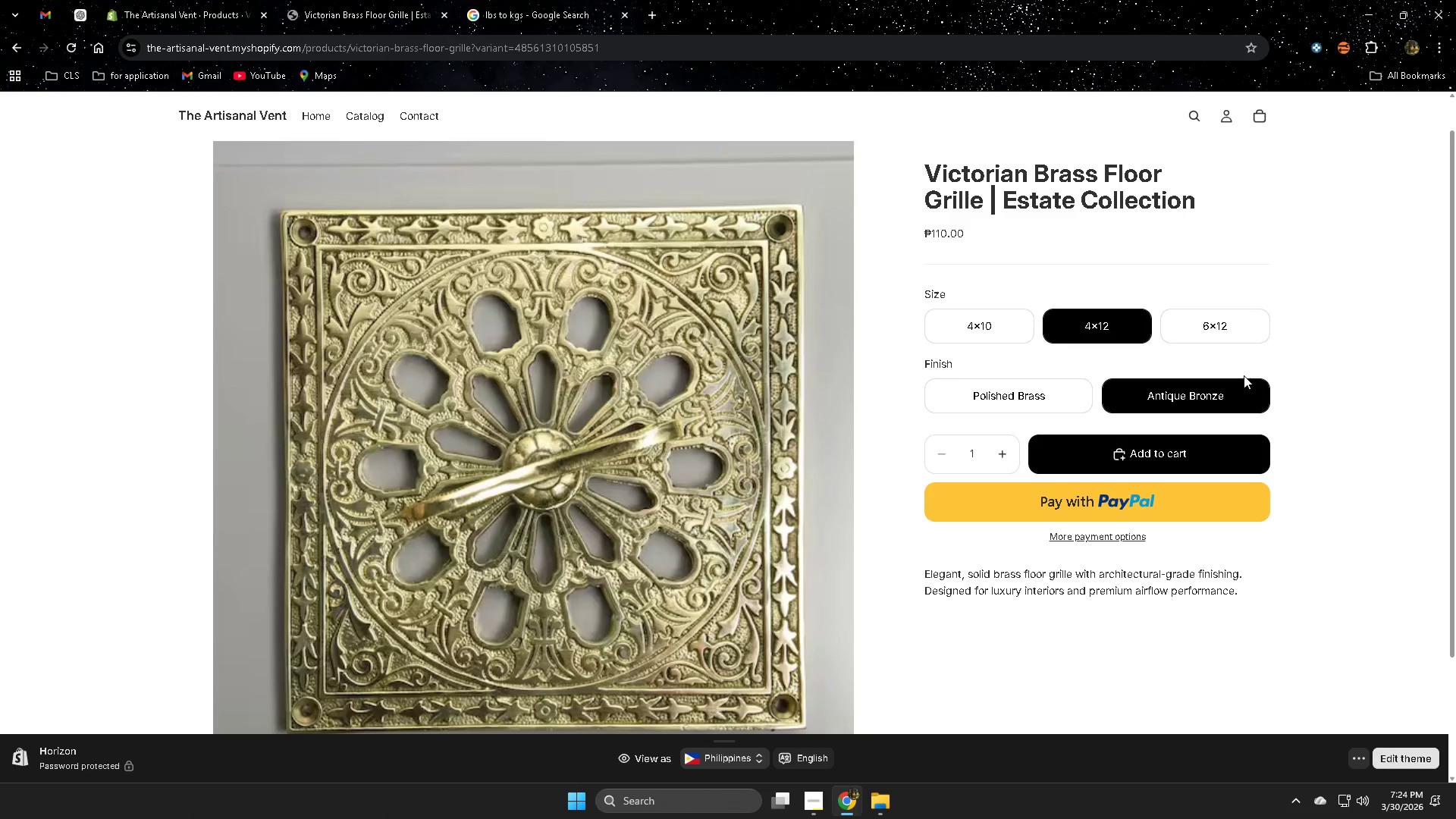 
scroll: coordinate [1338, 532], scroll_direction: down, amount: 2.0
 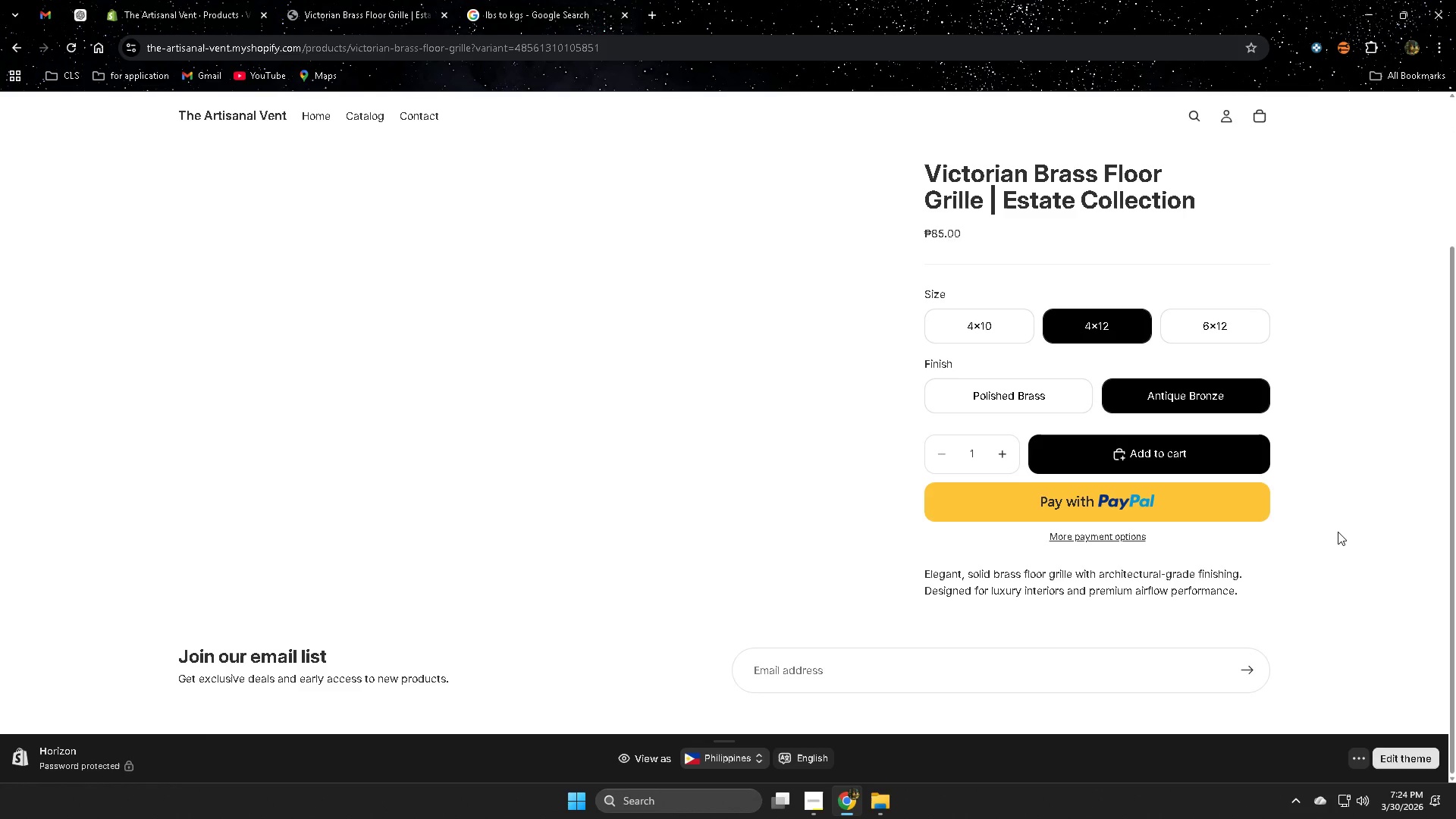 
scroll: coordinate [1338, 532], scroll_direction: up, amount: 2.0
 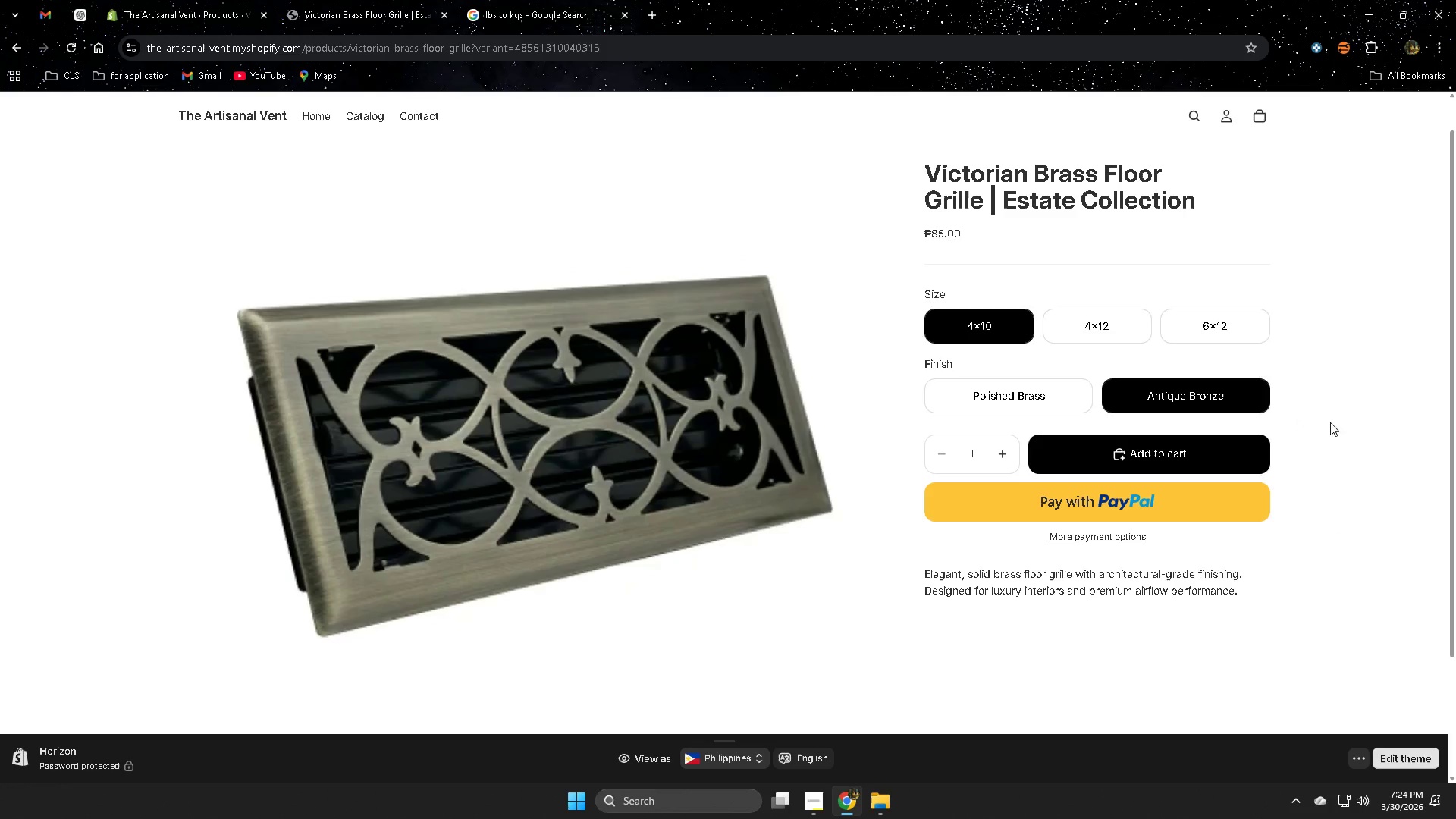 
left_click([1062, 403])
 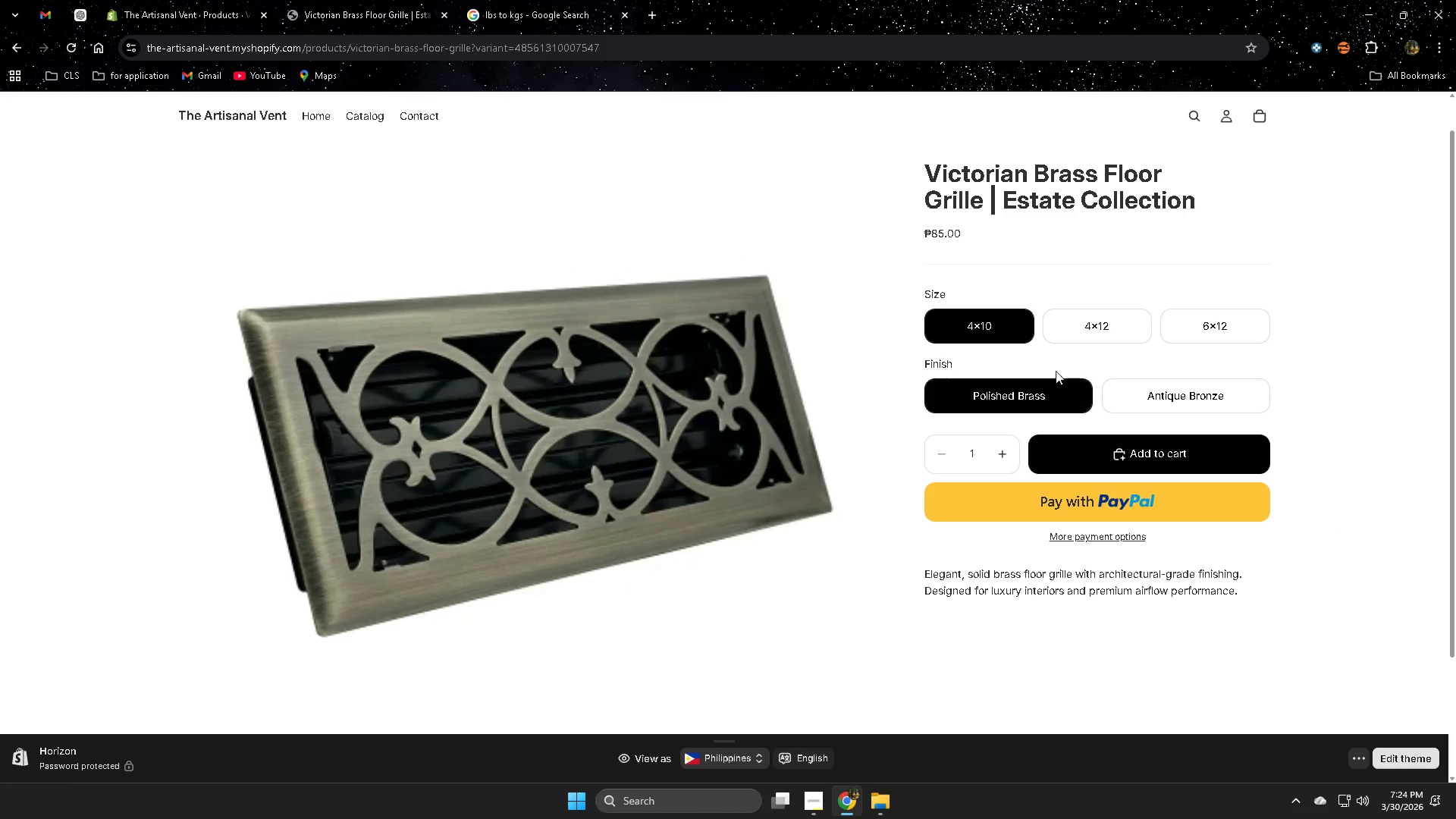 
left_click([1095, 322])
 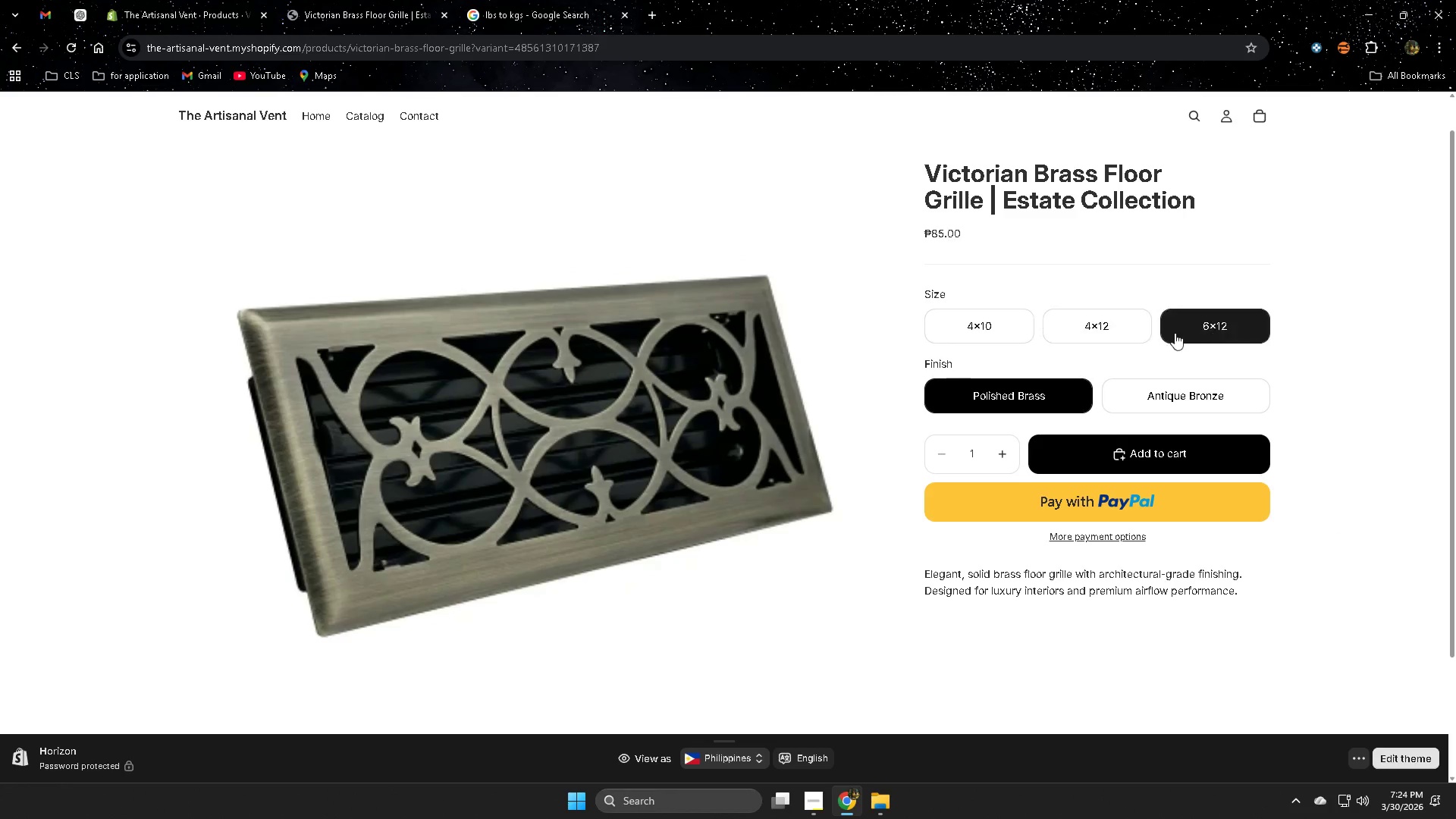 
double_click([1038, 335])
 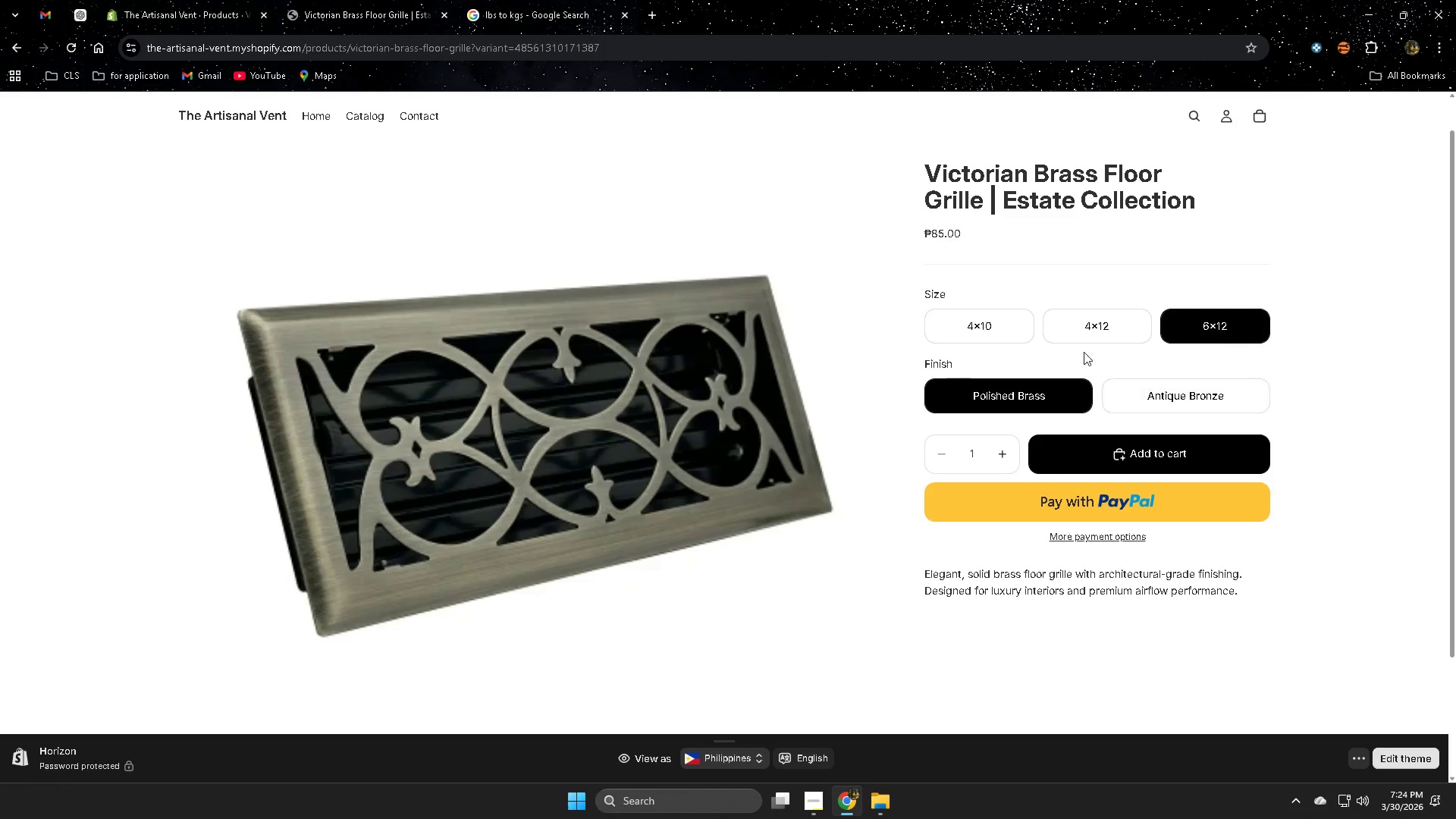 
left_click([1007, 325])
 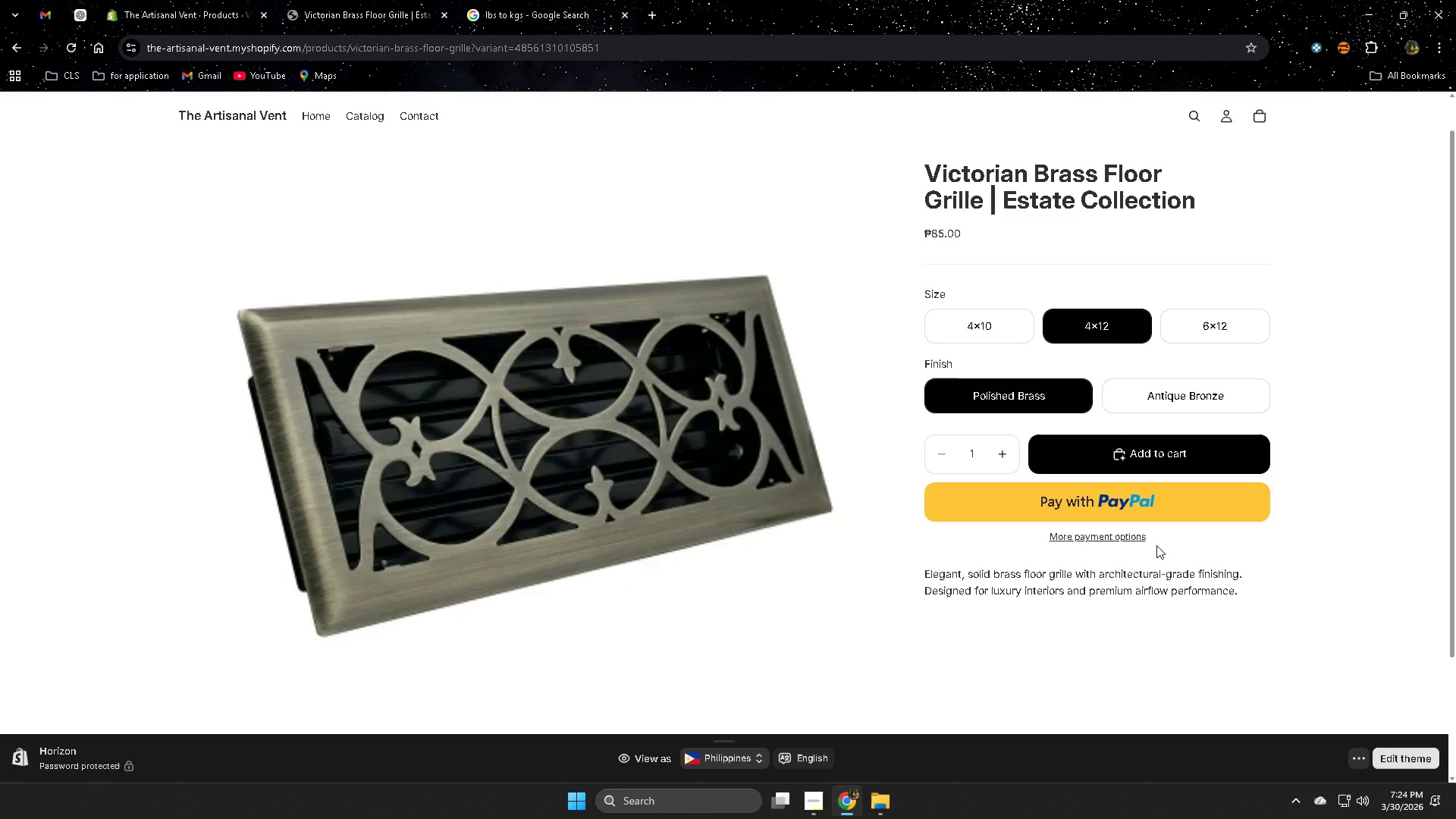 
scroll: coordinate [663, 500], scroll_direction: none, amount: 0.0
 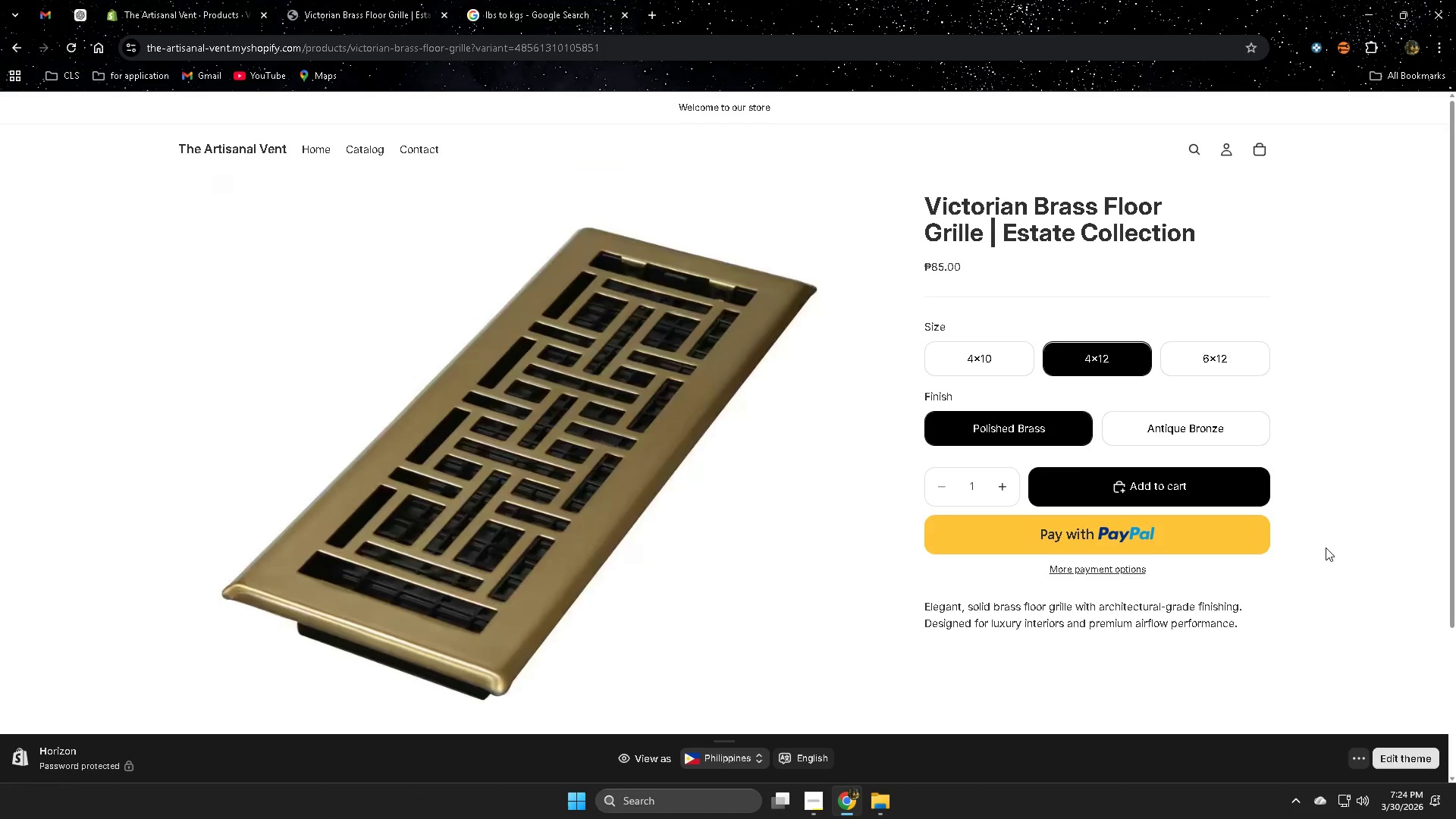 
scroll: coordinate [1310, 548], scroll_direction: down, amount: 2.0
 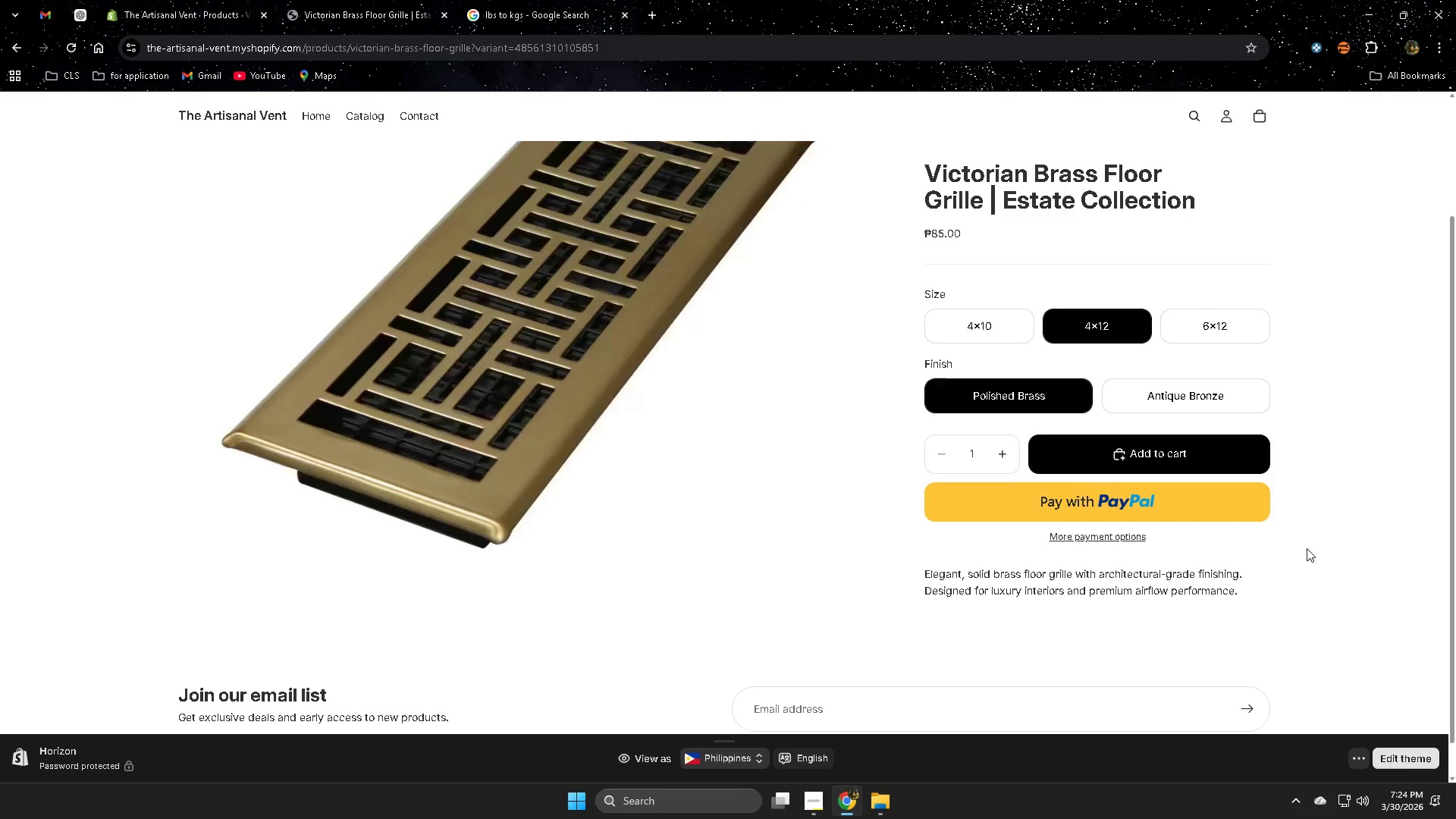 
scroll: coordinate [1293, 551], scroll_direction: up, amount: 2.0
 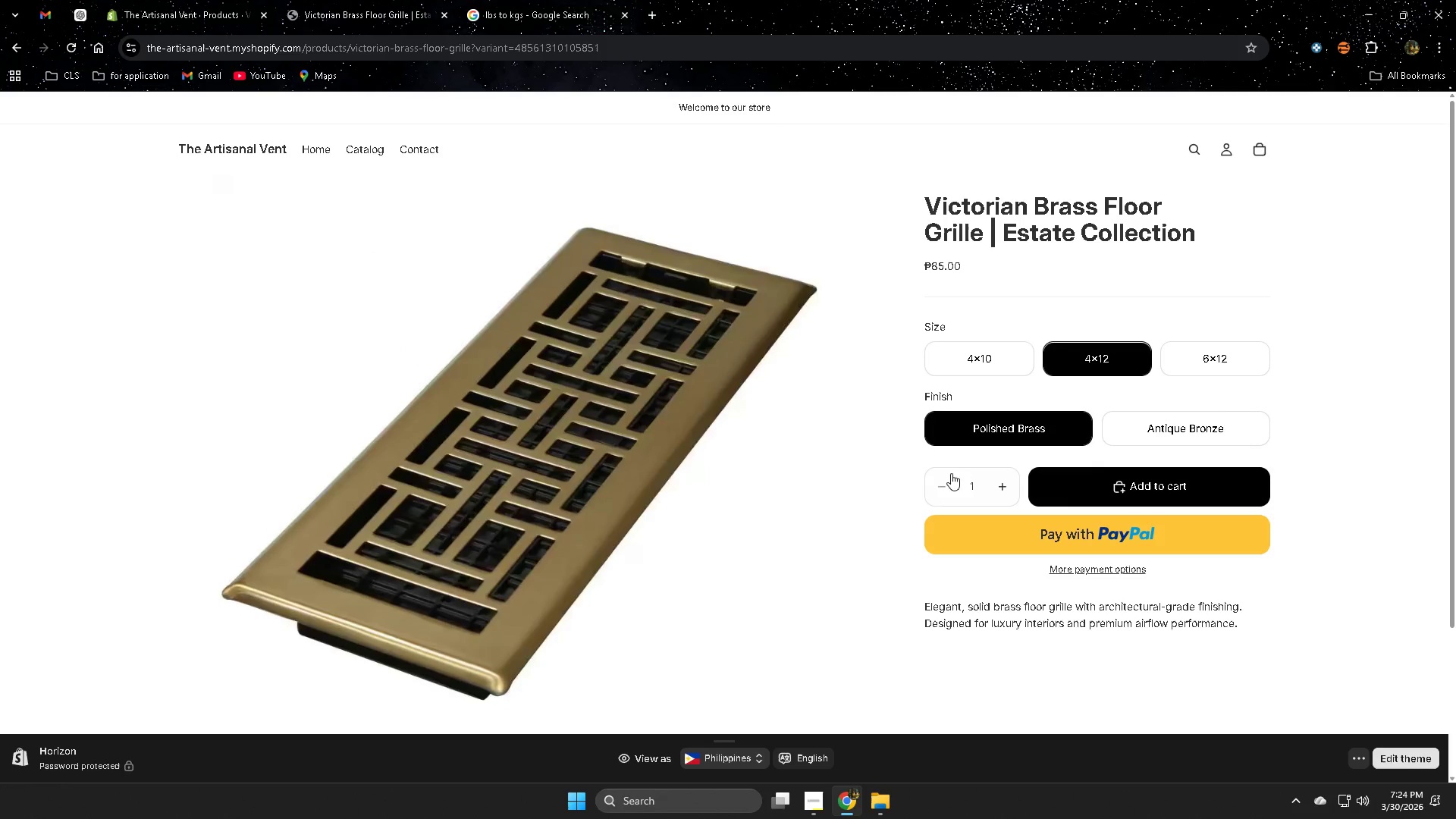 
left_click([982, 358])
 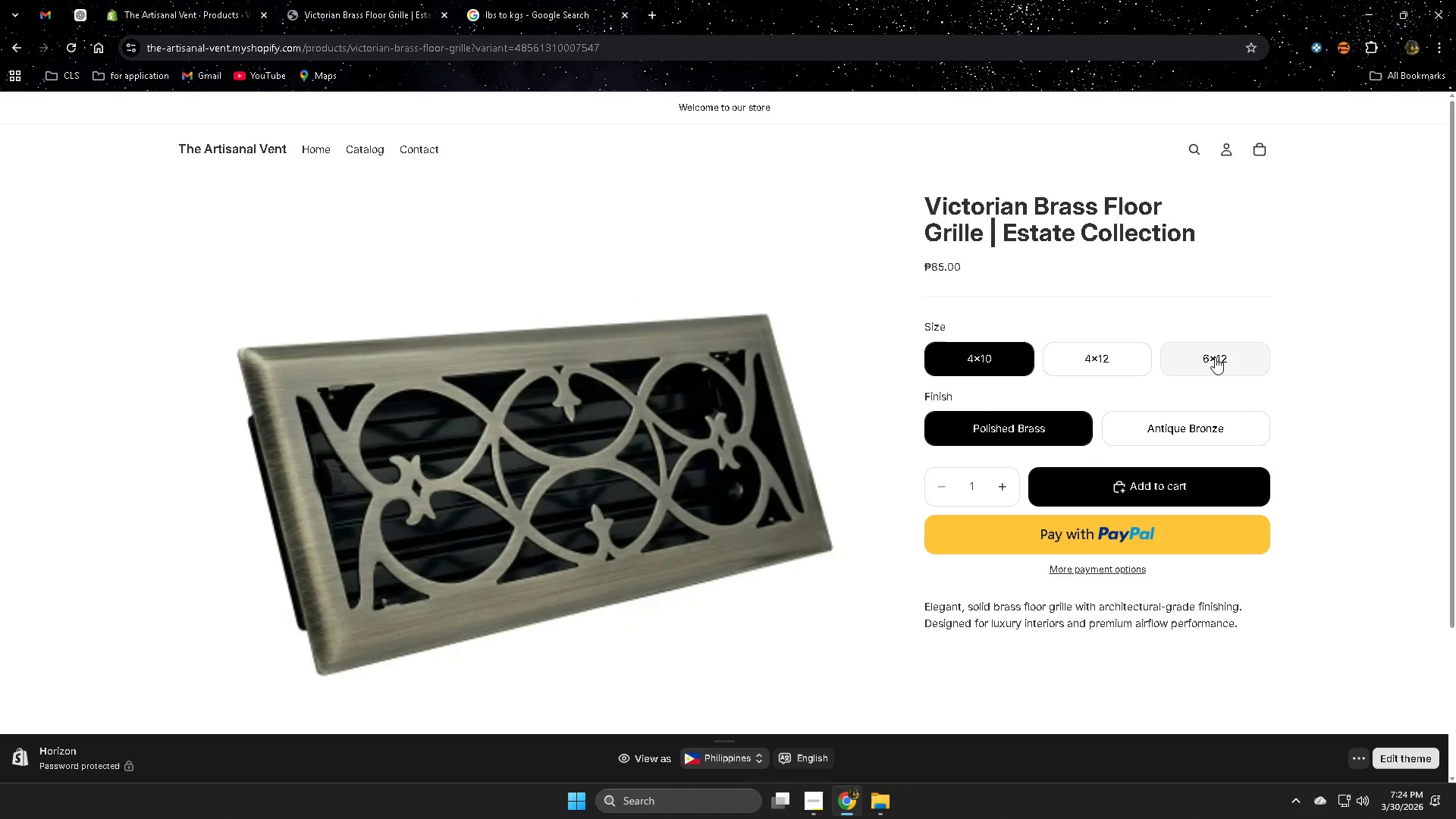 
scroll: coordinate [833, 484], scroll_direction: down, amount: 1.0
 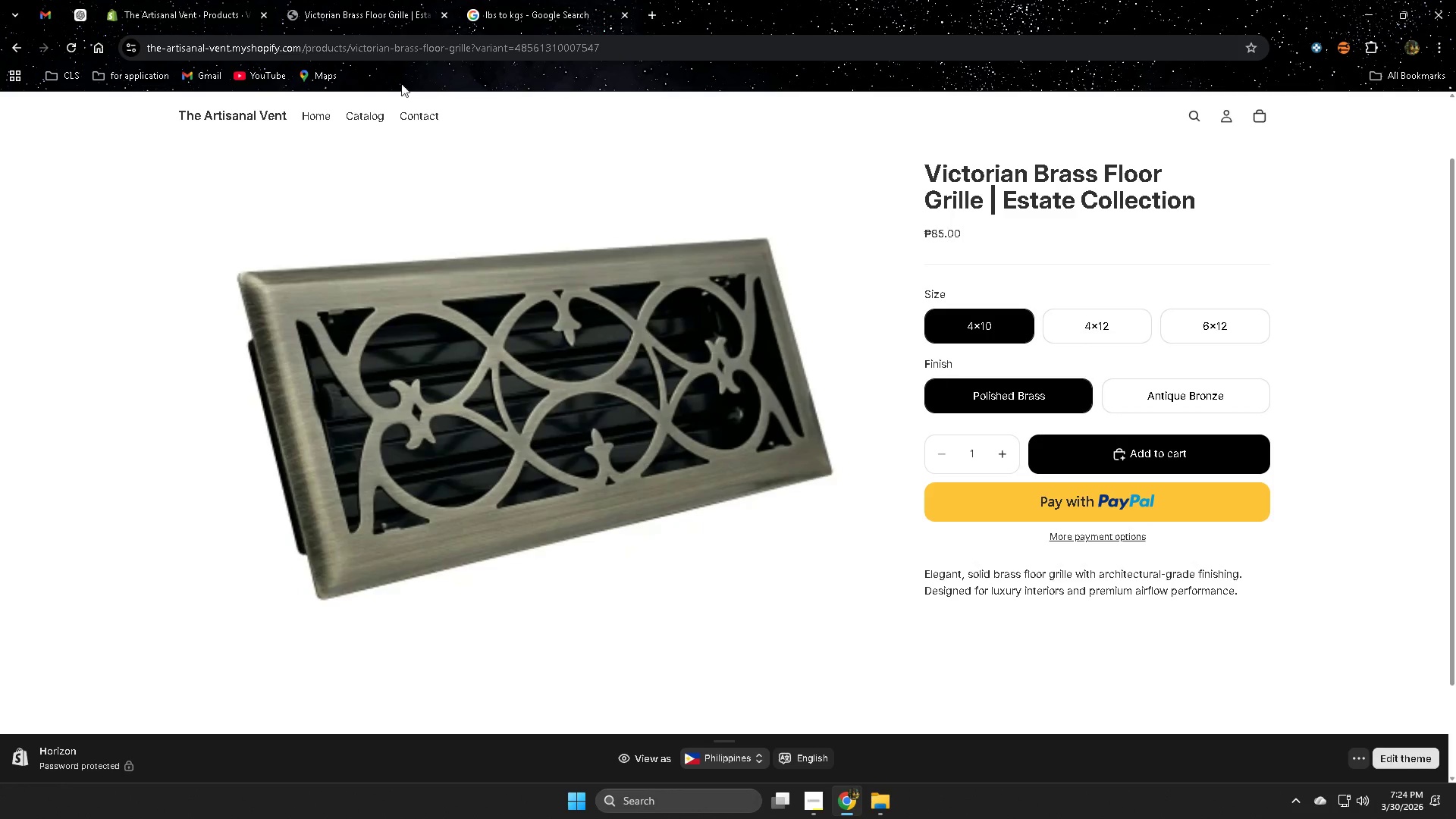 
scroll: coordinate [711, 512], scroll_direction: up, amount: 3.0
 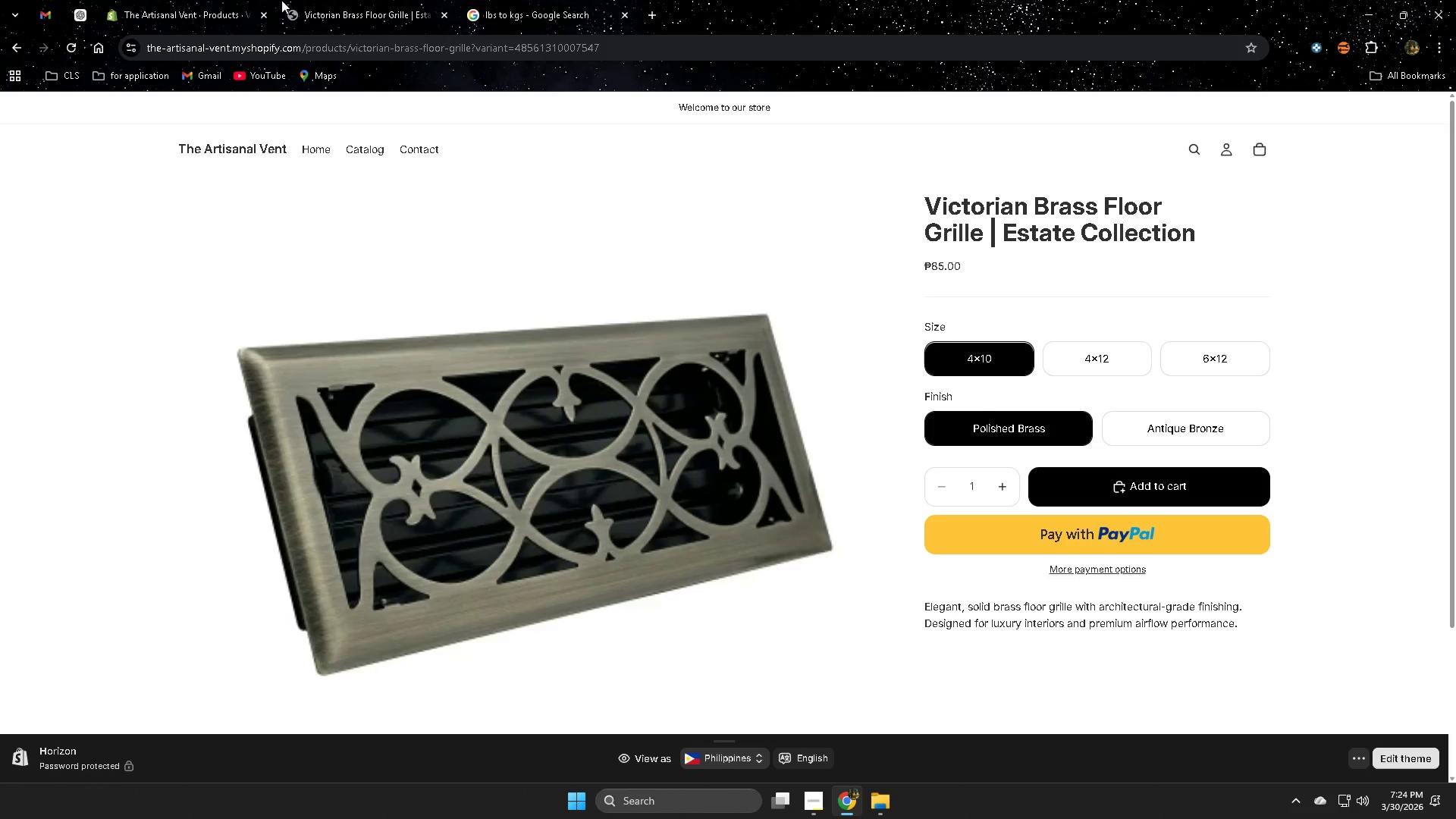 
left_click([138, 0])
 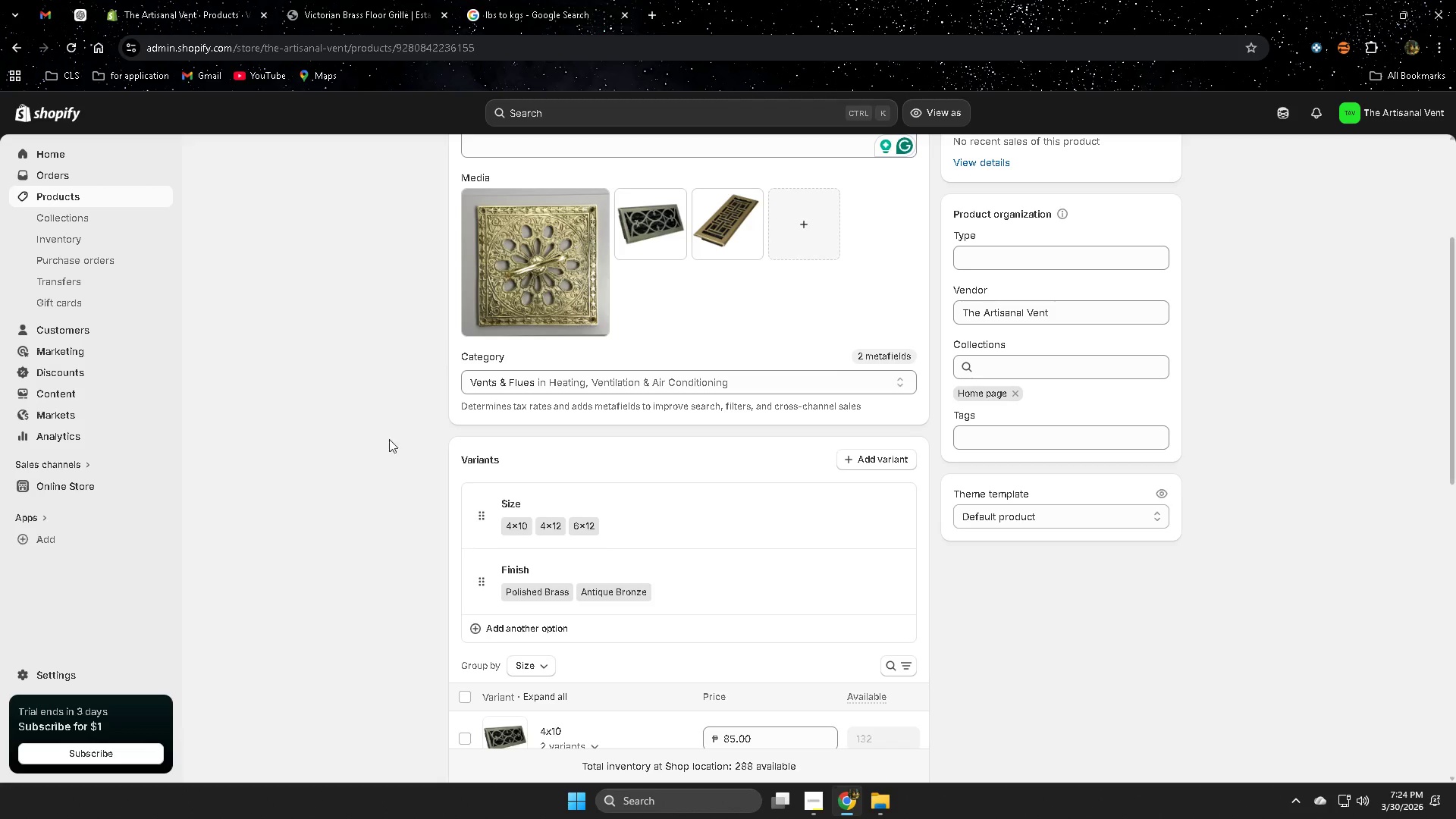 
scroll: coordinate [331, 434], scroll_direction: down, amount: 3.0
 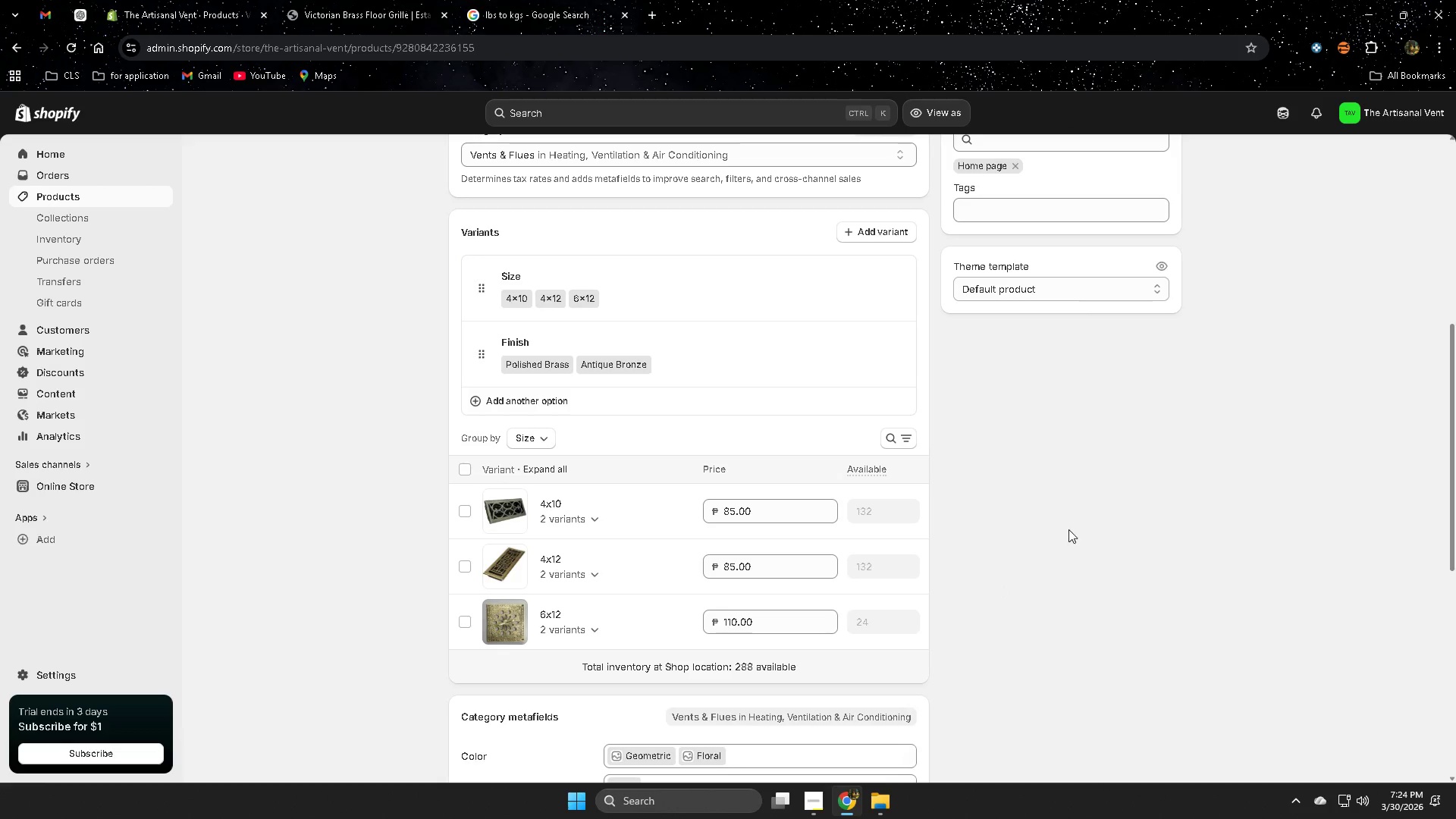 
left_click([466, 561])
 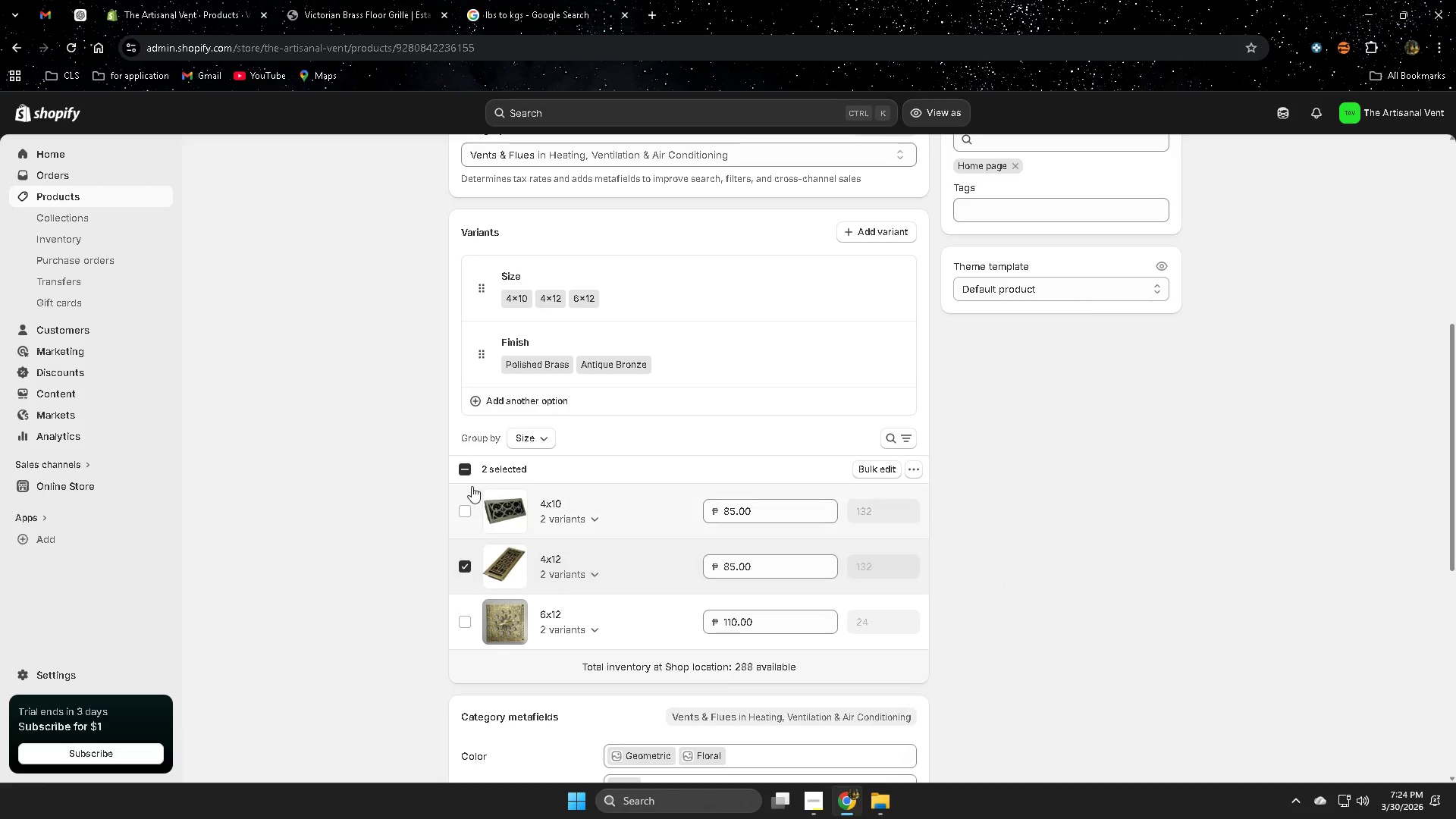 
left_click([458, 471])
 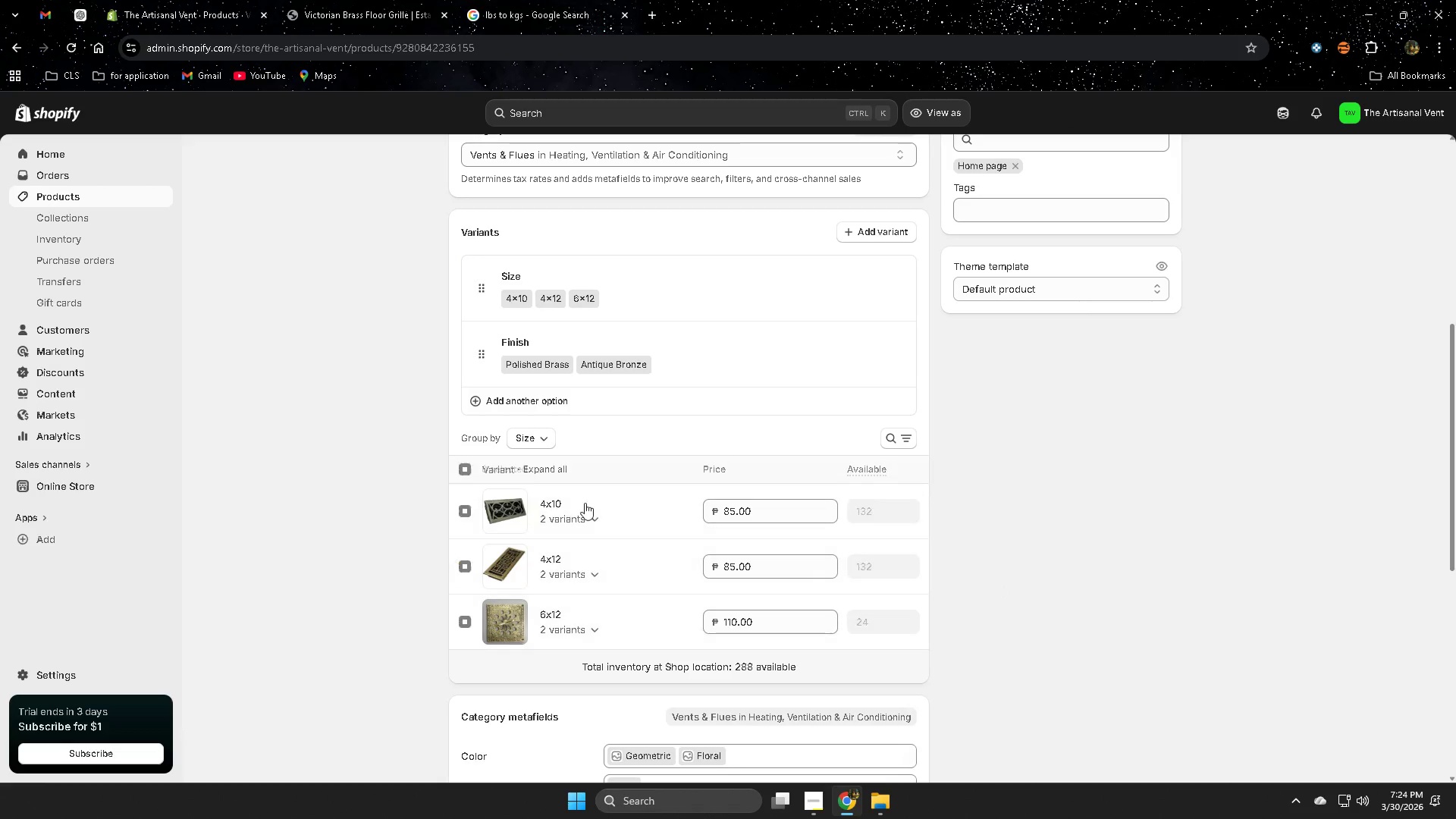 
scroll: coordinate [1063, 615], scroll_direction: down, amount: 2.0
 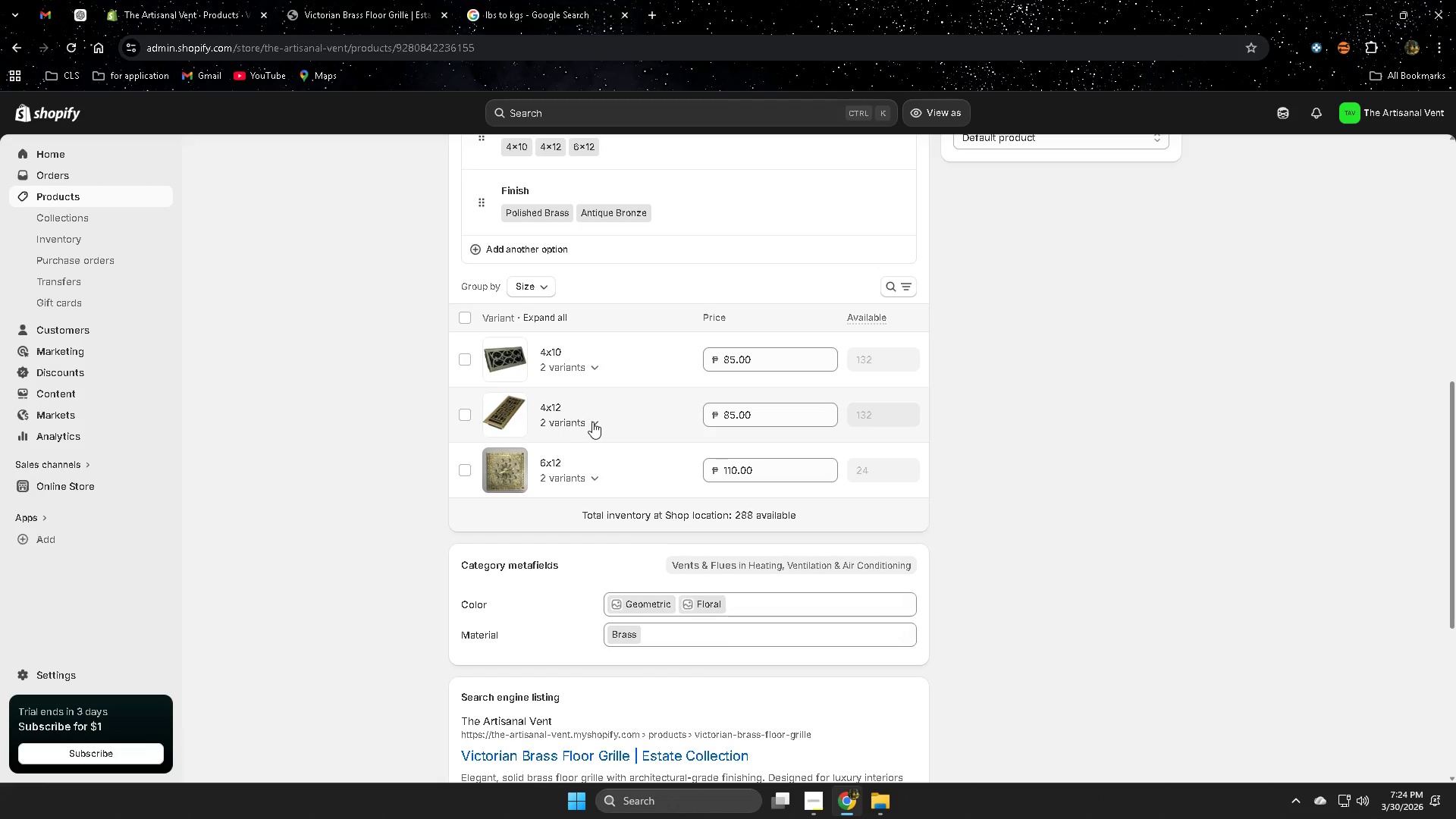 
left_click([595, 419])
 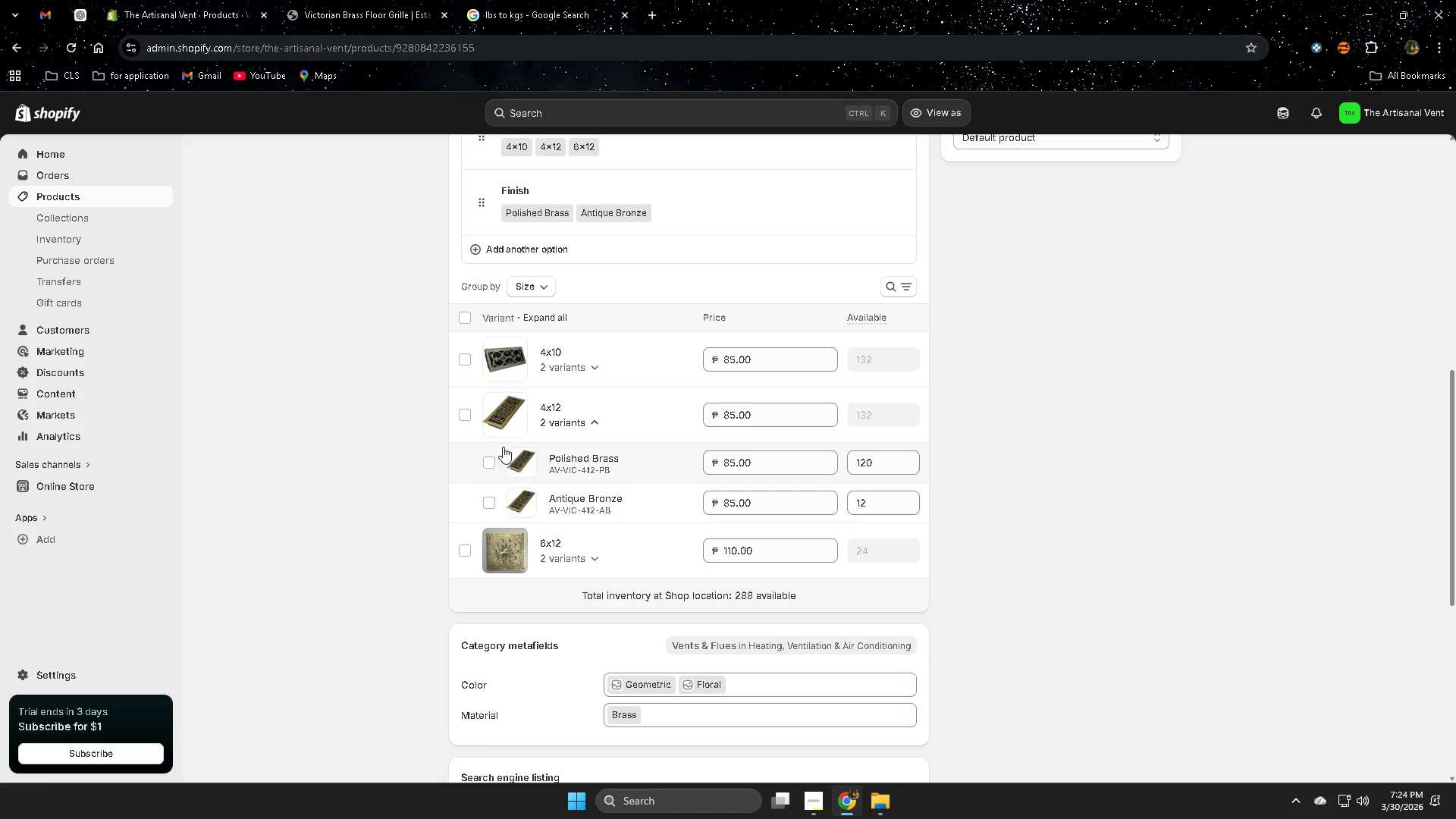 
left_click([519, 461])
 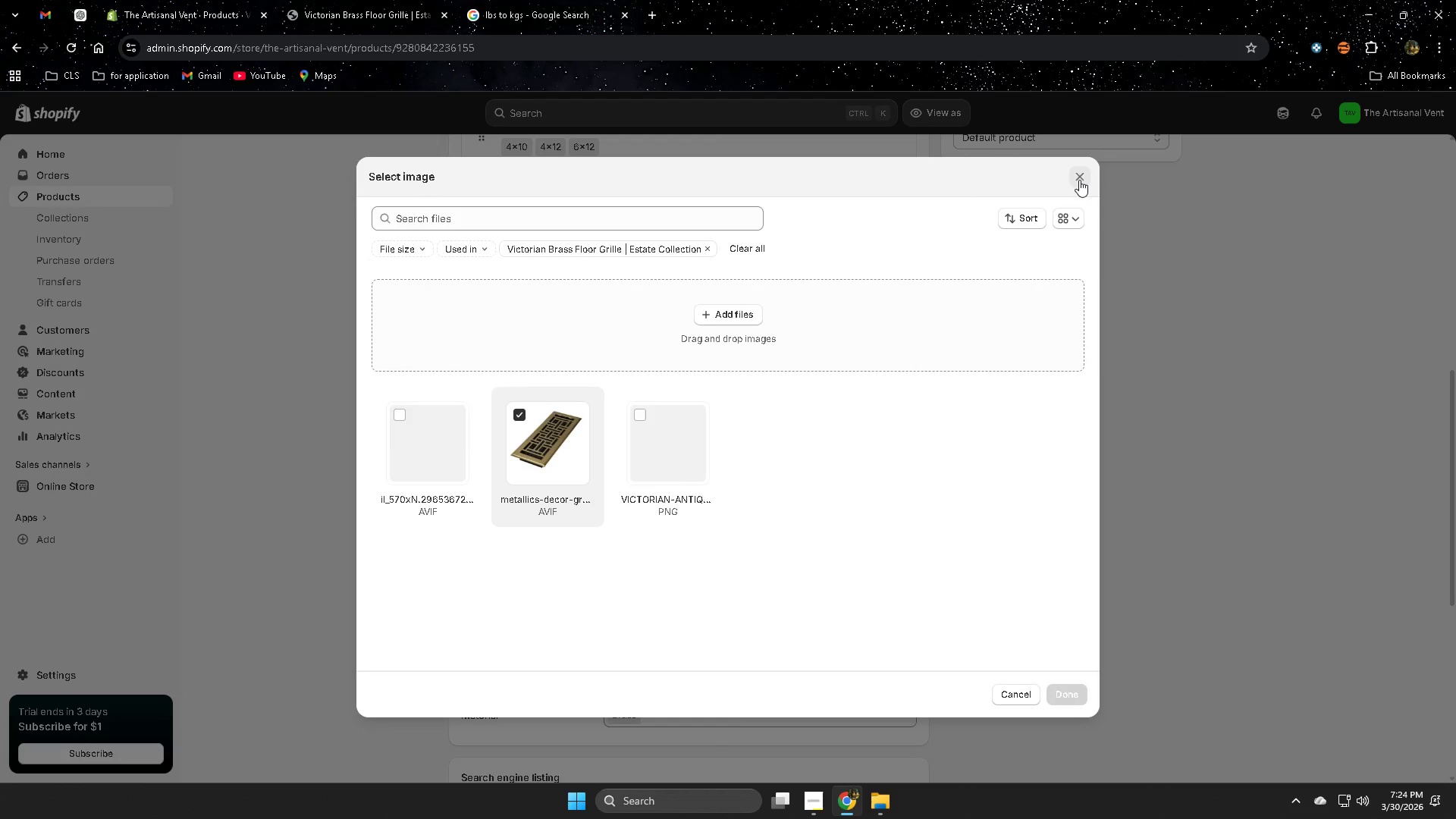 
left_click([1078, 179])
 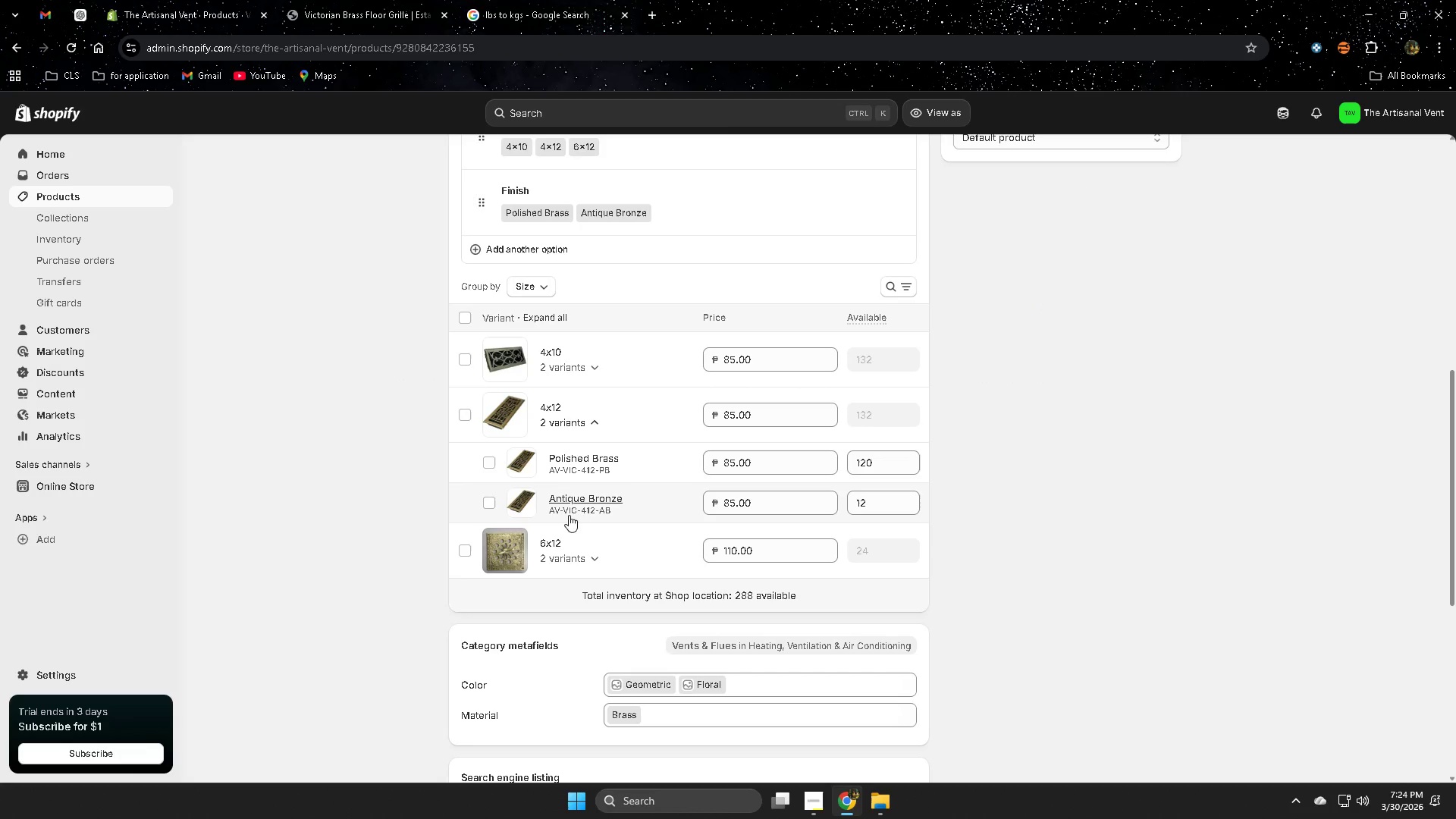 
scroll: coordinate [1150, 420], scroll_direction: up, amount: 13.0
 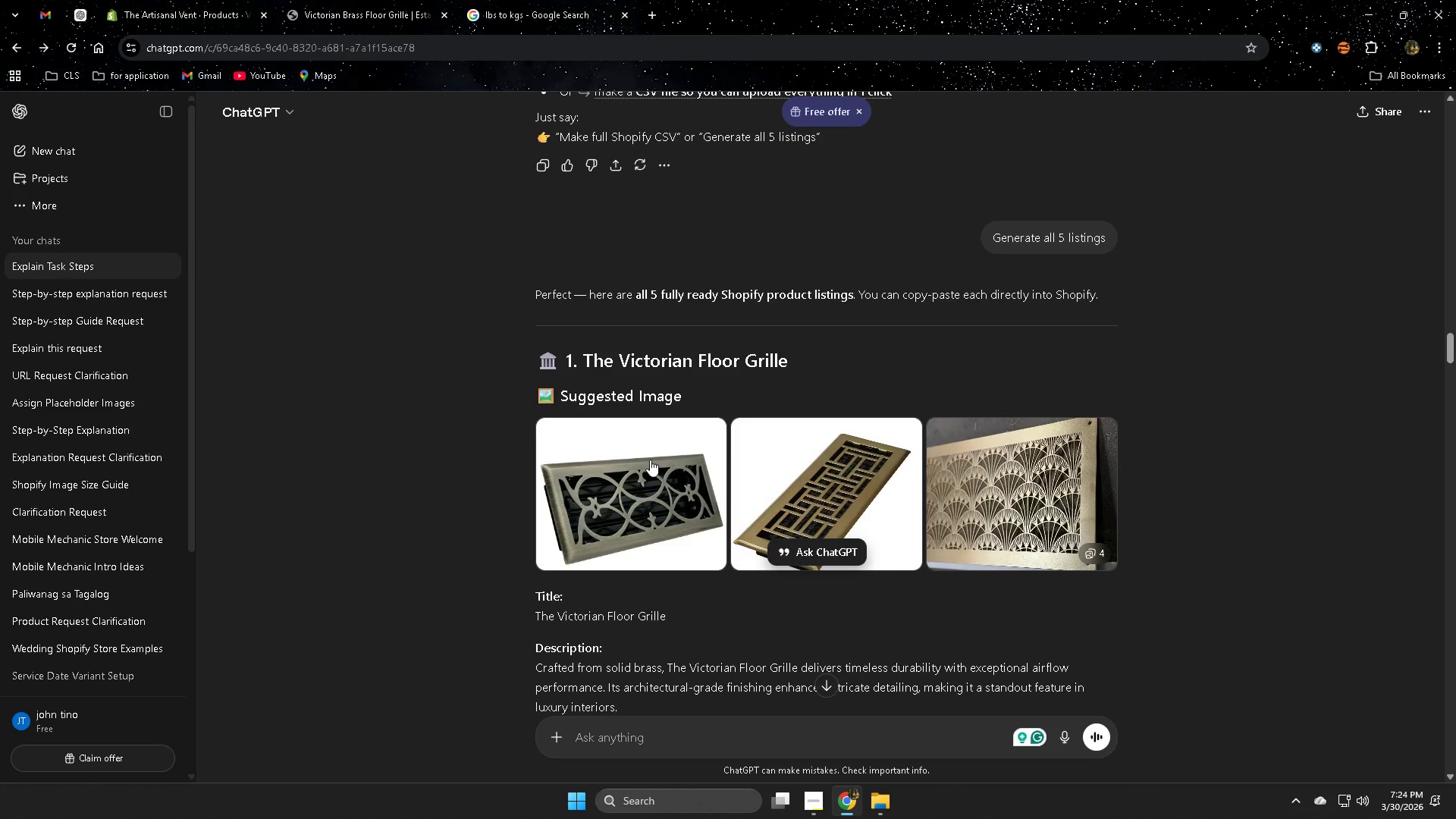 
scroll: coordinate [1159, 461], scroll_direction: down, amount: 1.0
 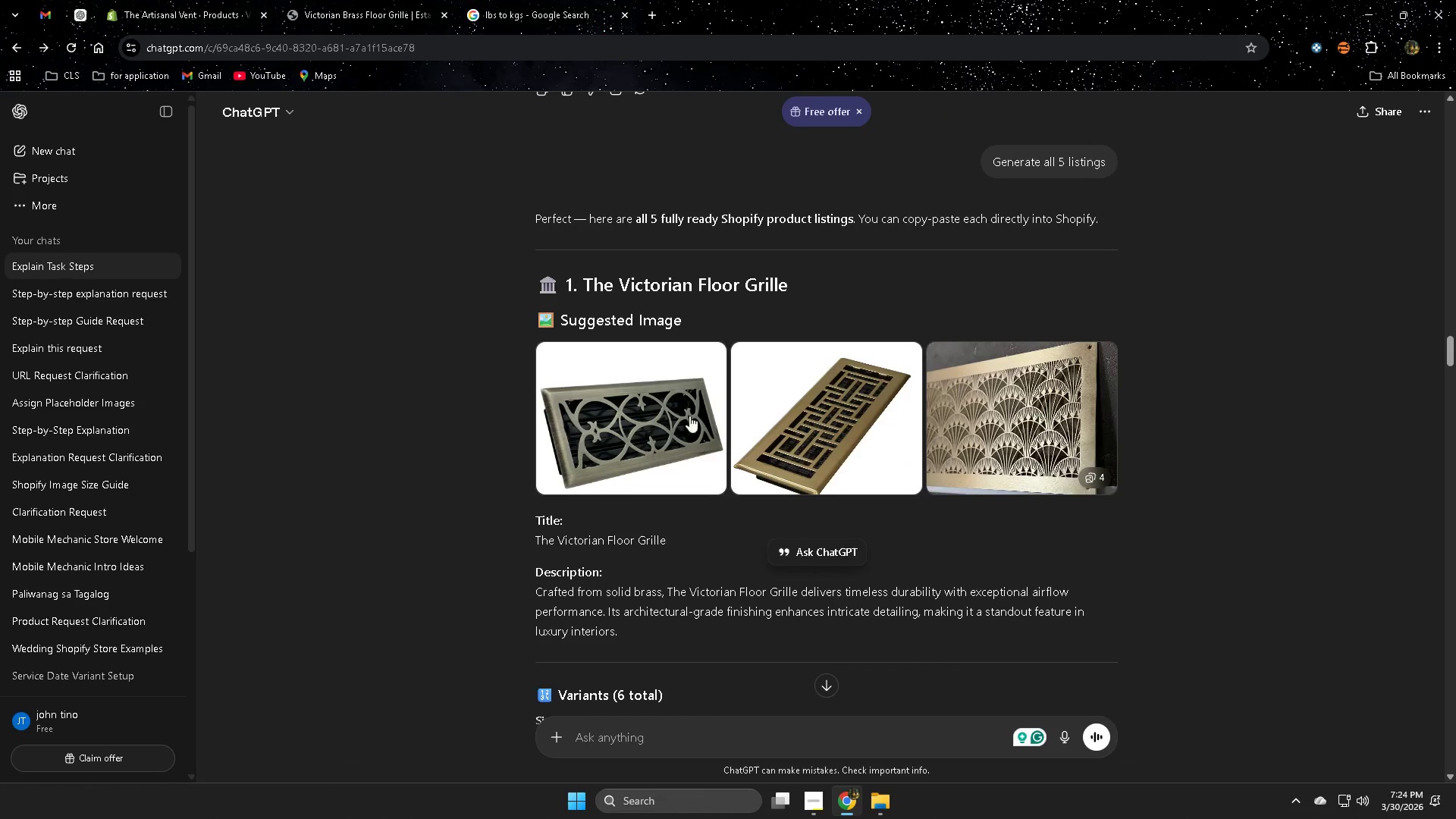 
left_click([625, 410])
 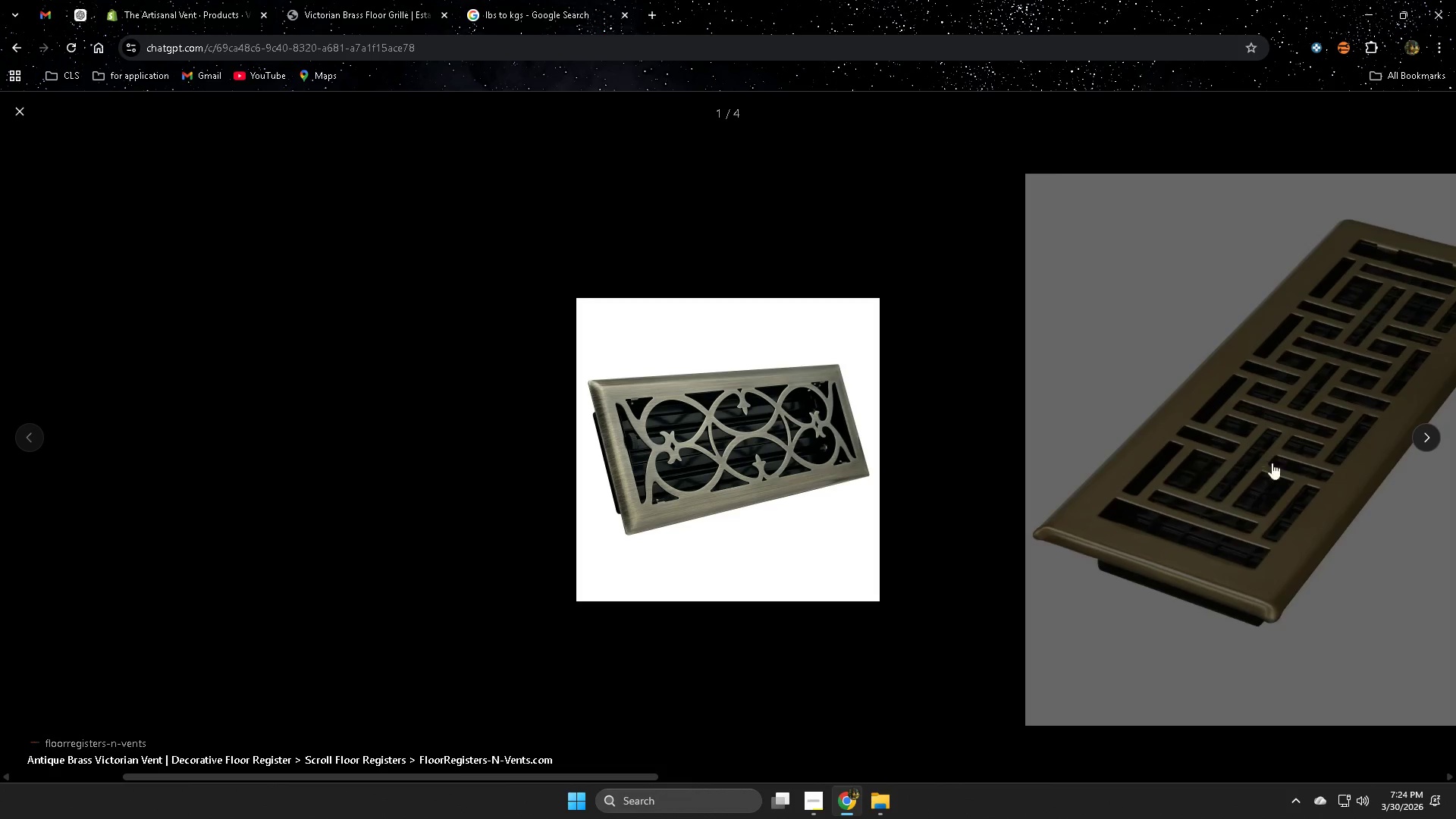 
key(ArrowRight)
 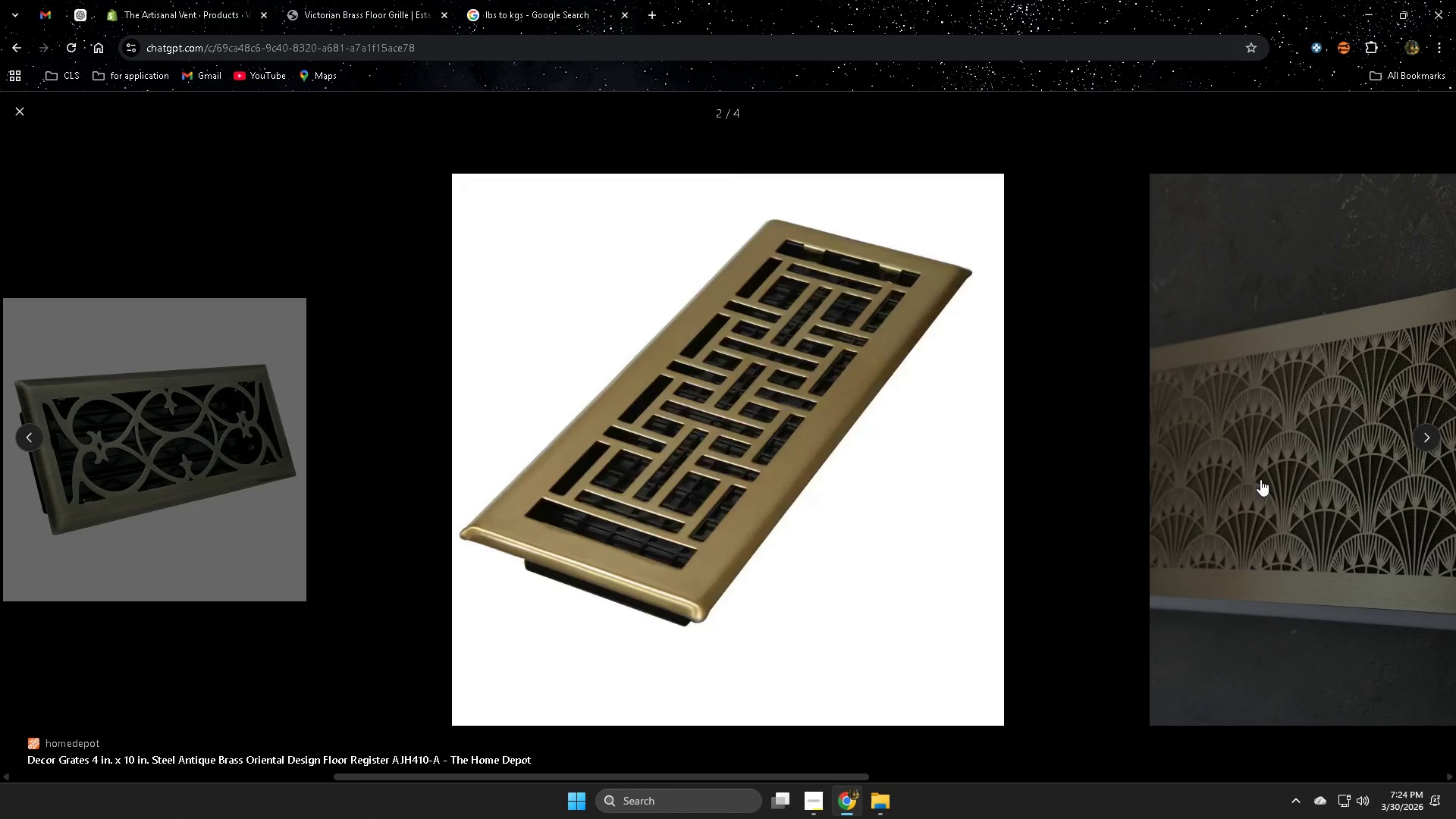 
key(ArrowRight)
 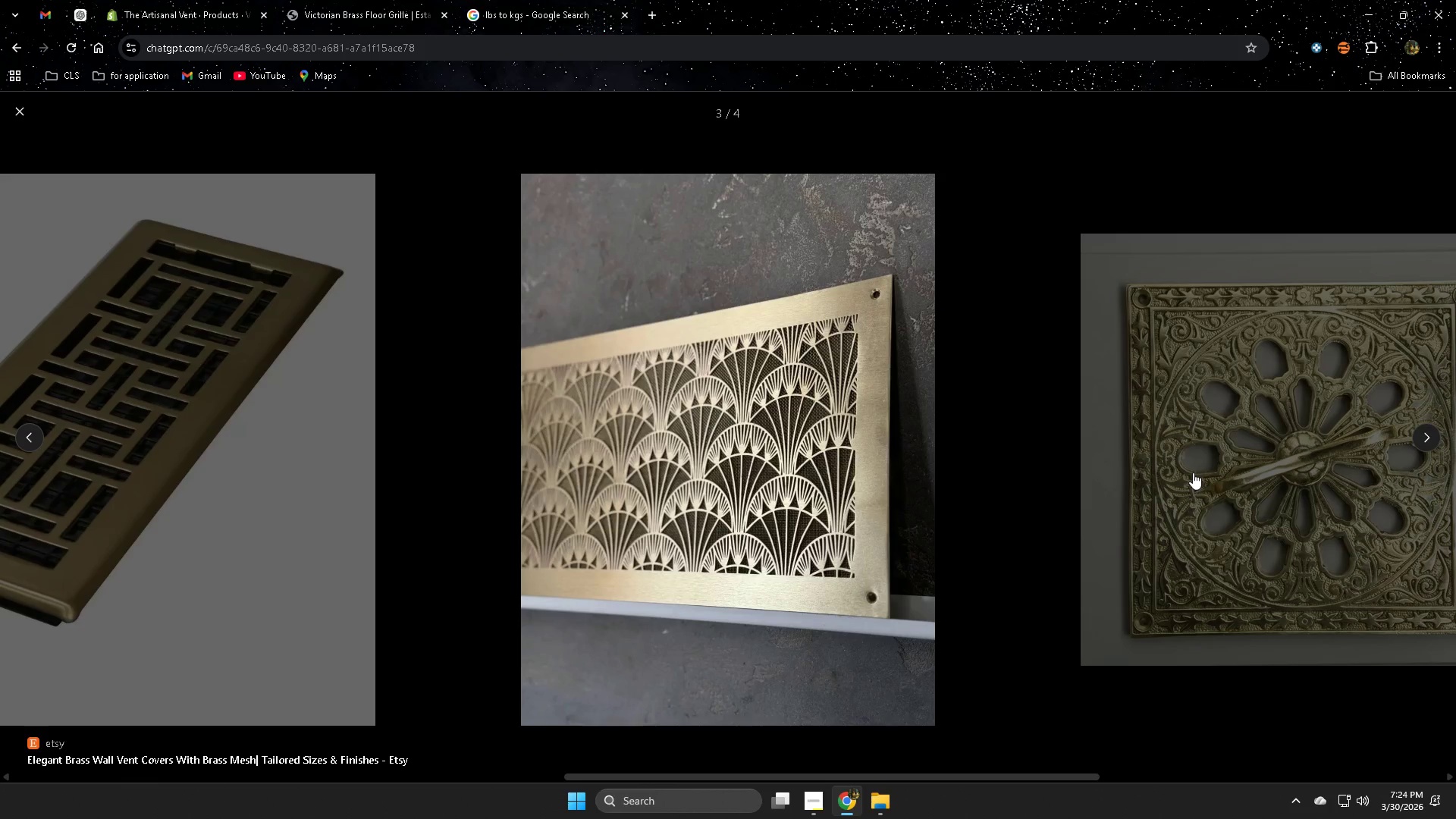 
key(ArrowRight)
 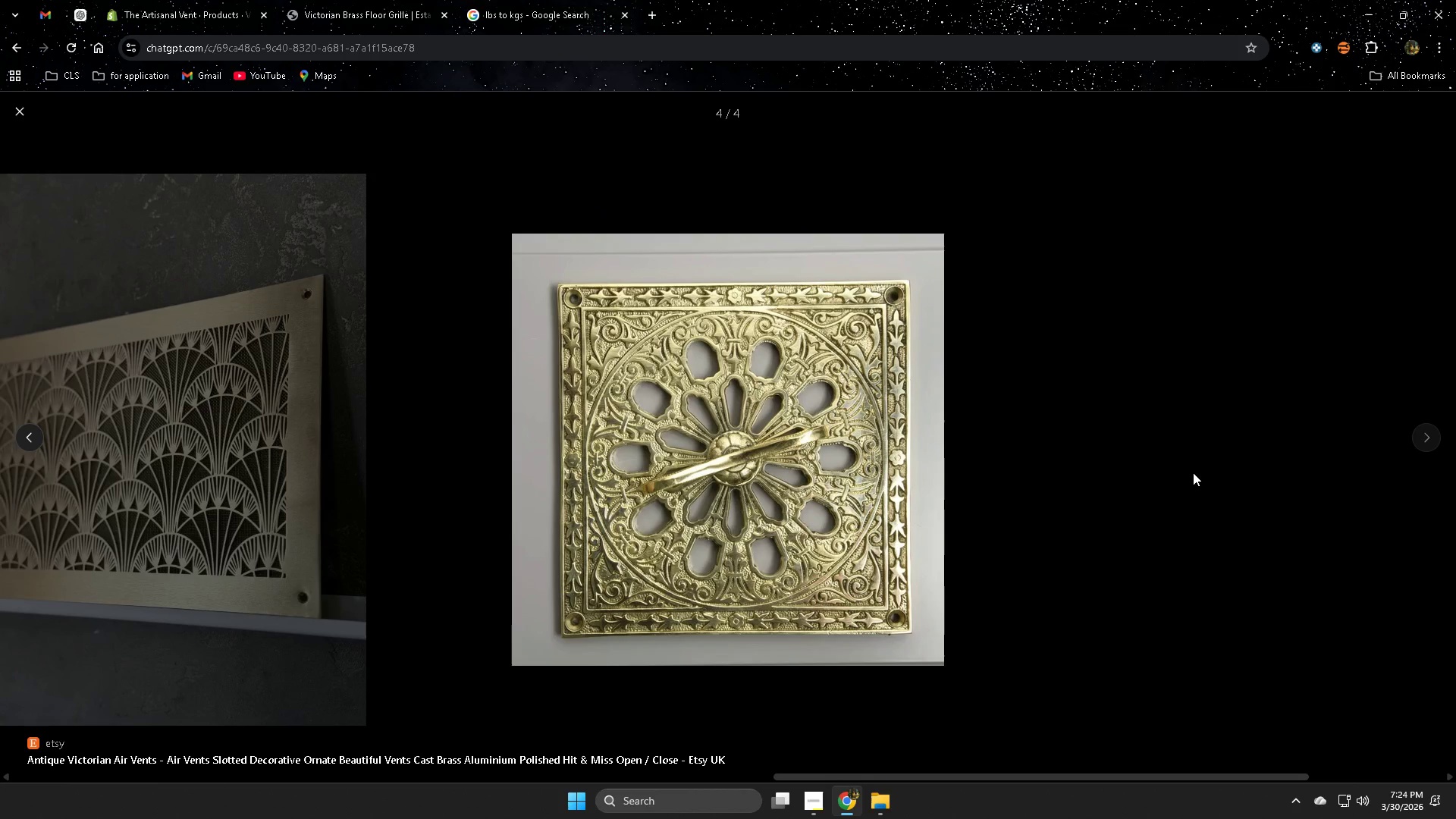 
key(ArrowRight)
 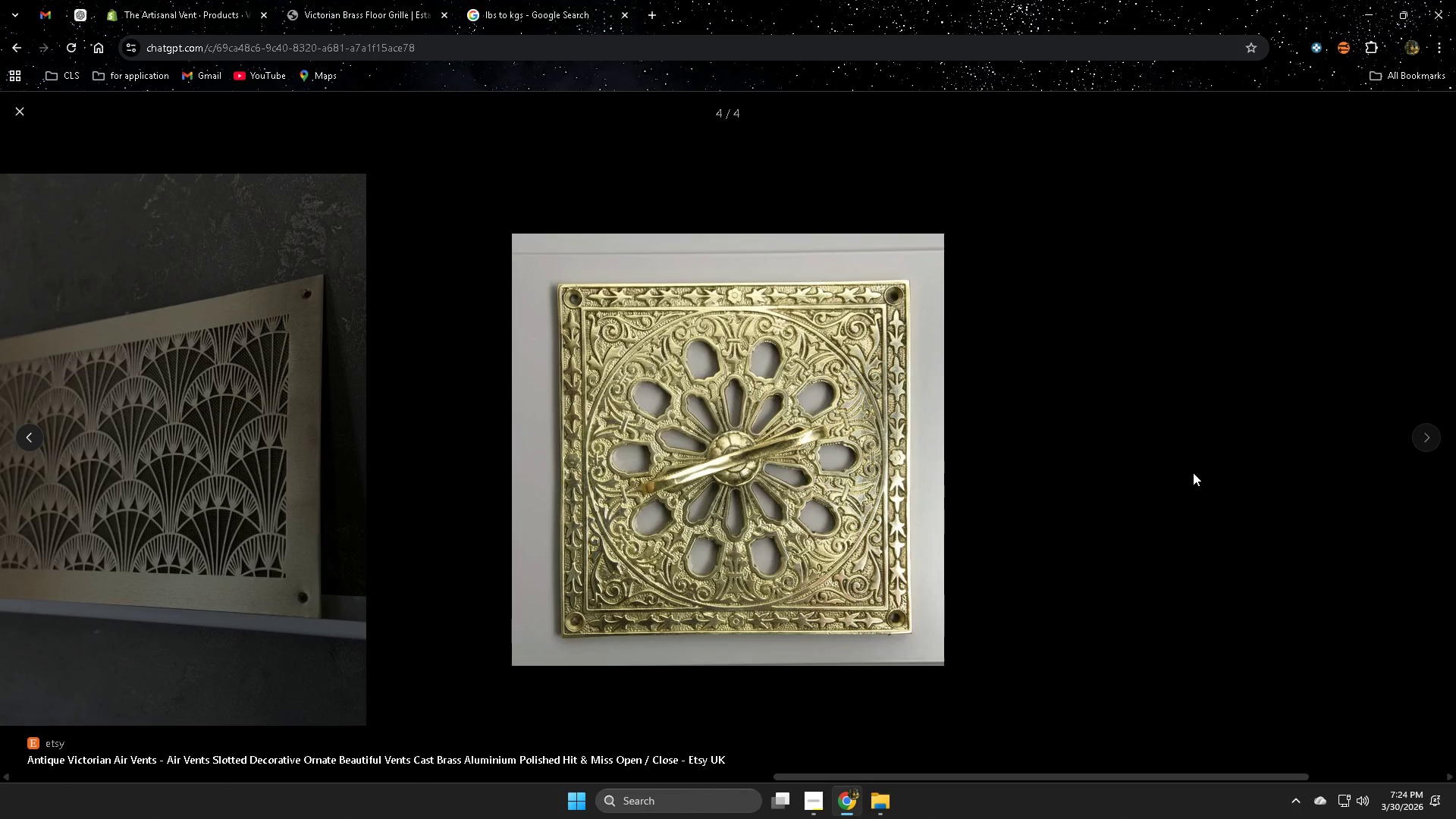 
key(ArrowLeft)
 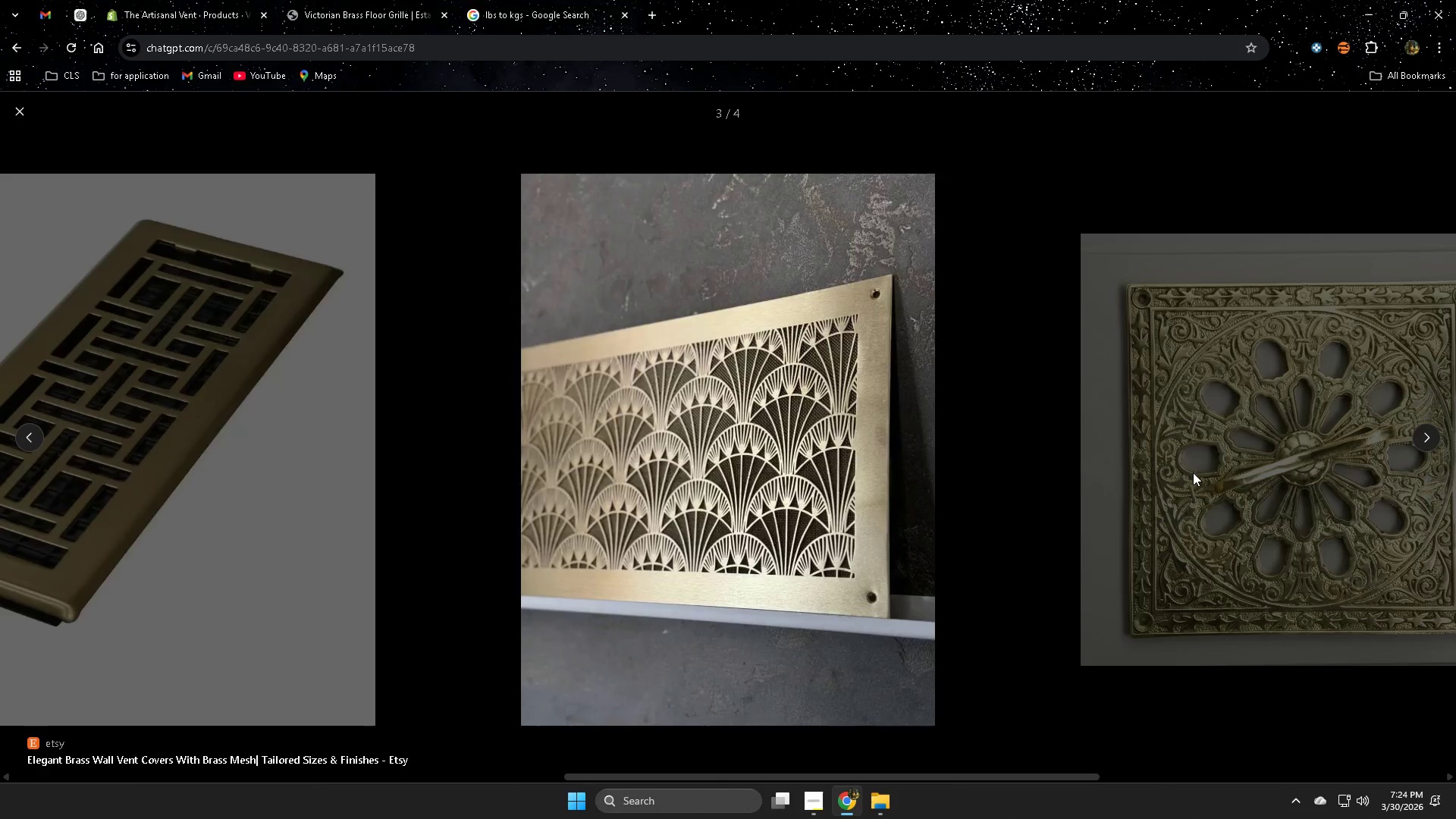 
key(ArrowLeft)
 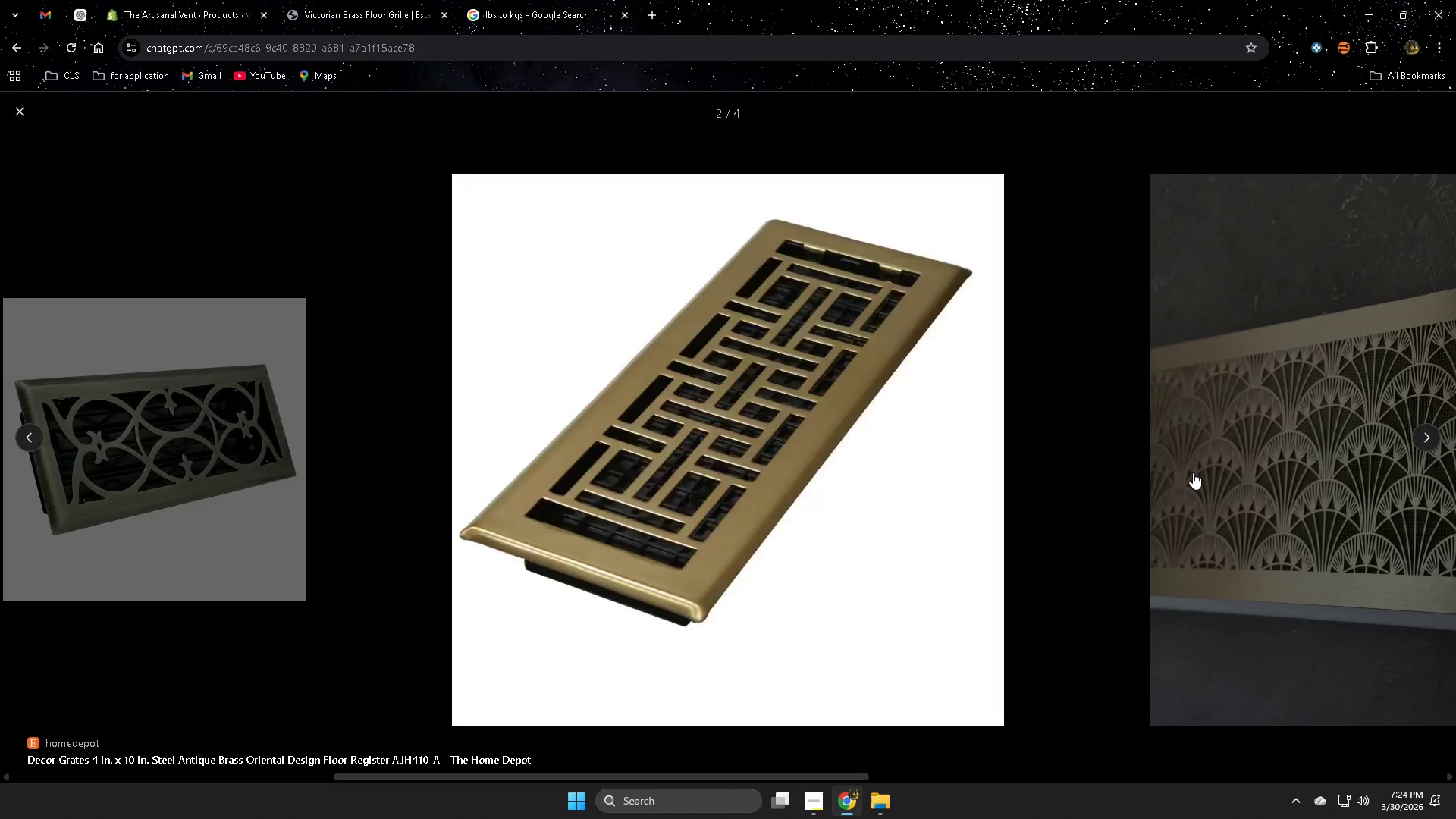 
key(ArrowLeft)
 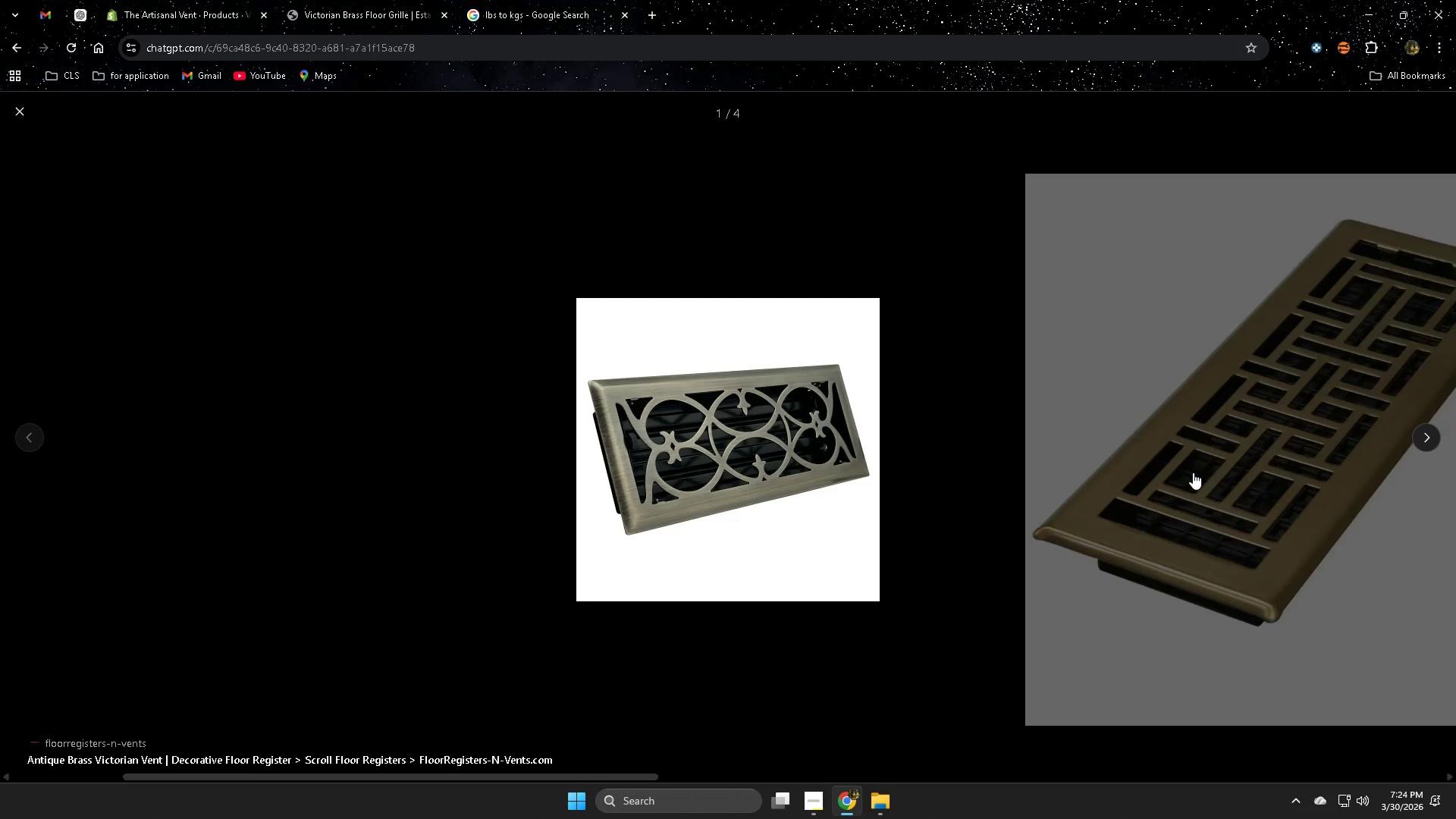 
key(ArrowRight)
 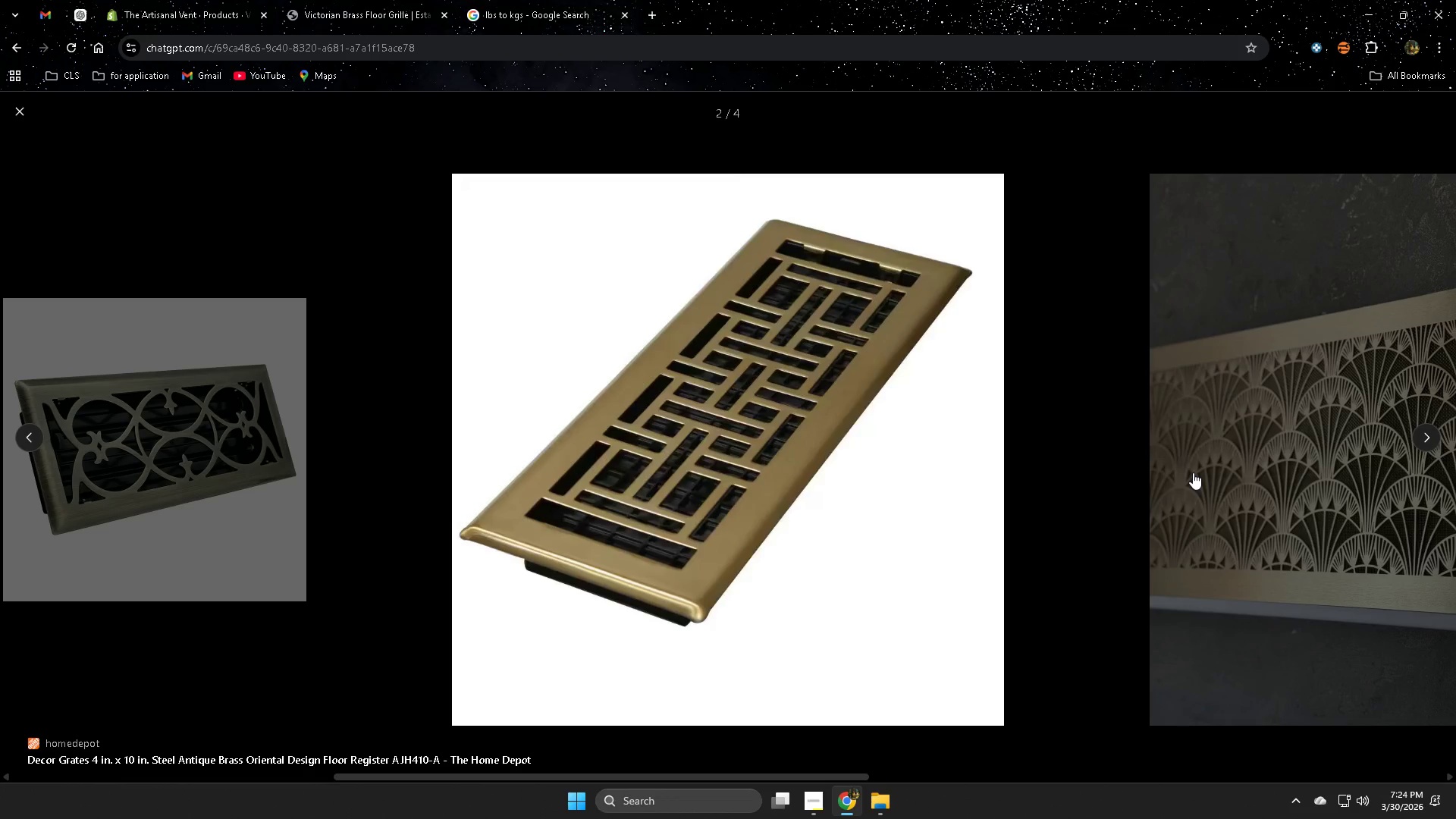 
key(ArrowLeft)
 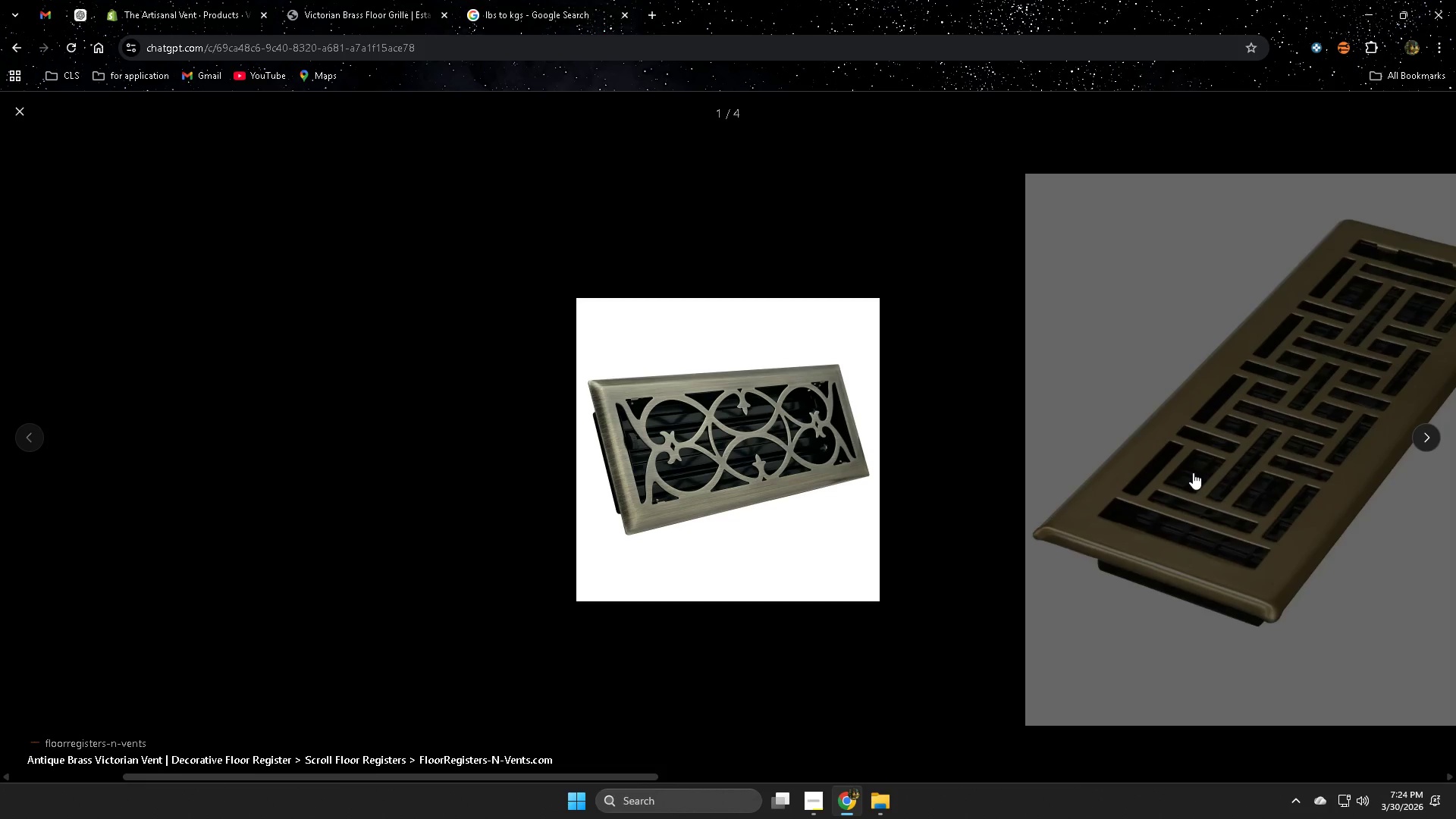 
key(ArrowRight)
 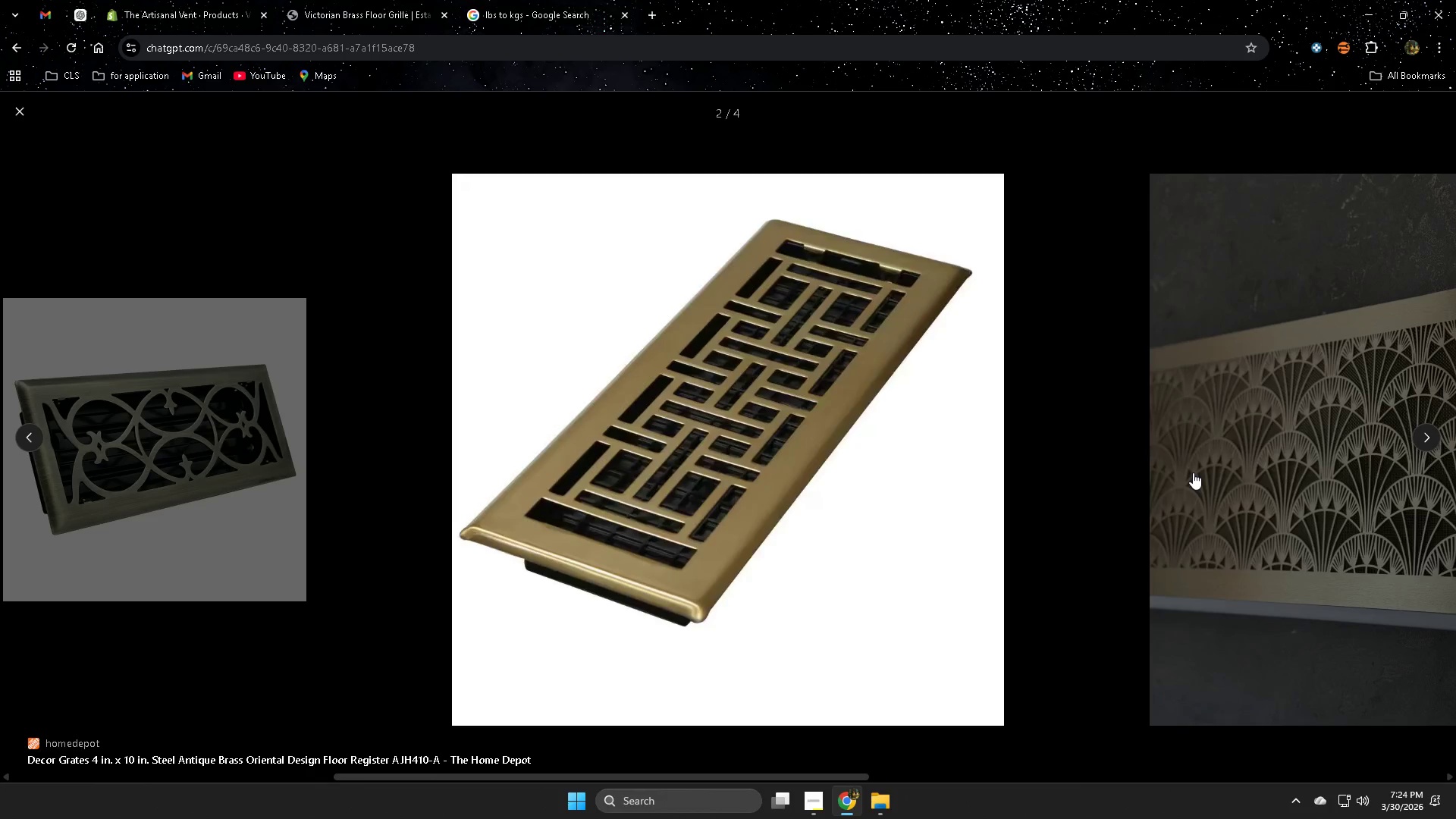 
key(ArrowRight)
 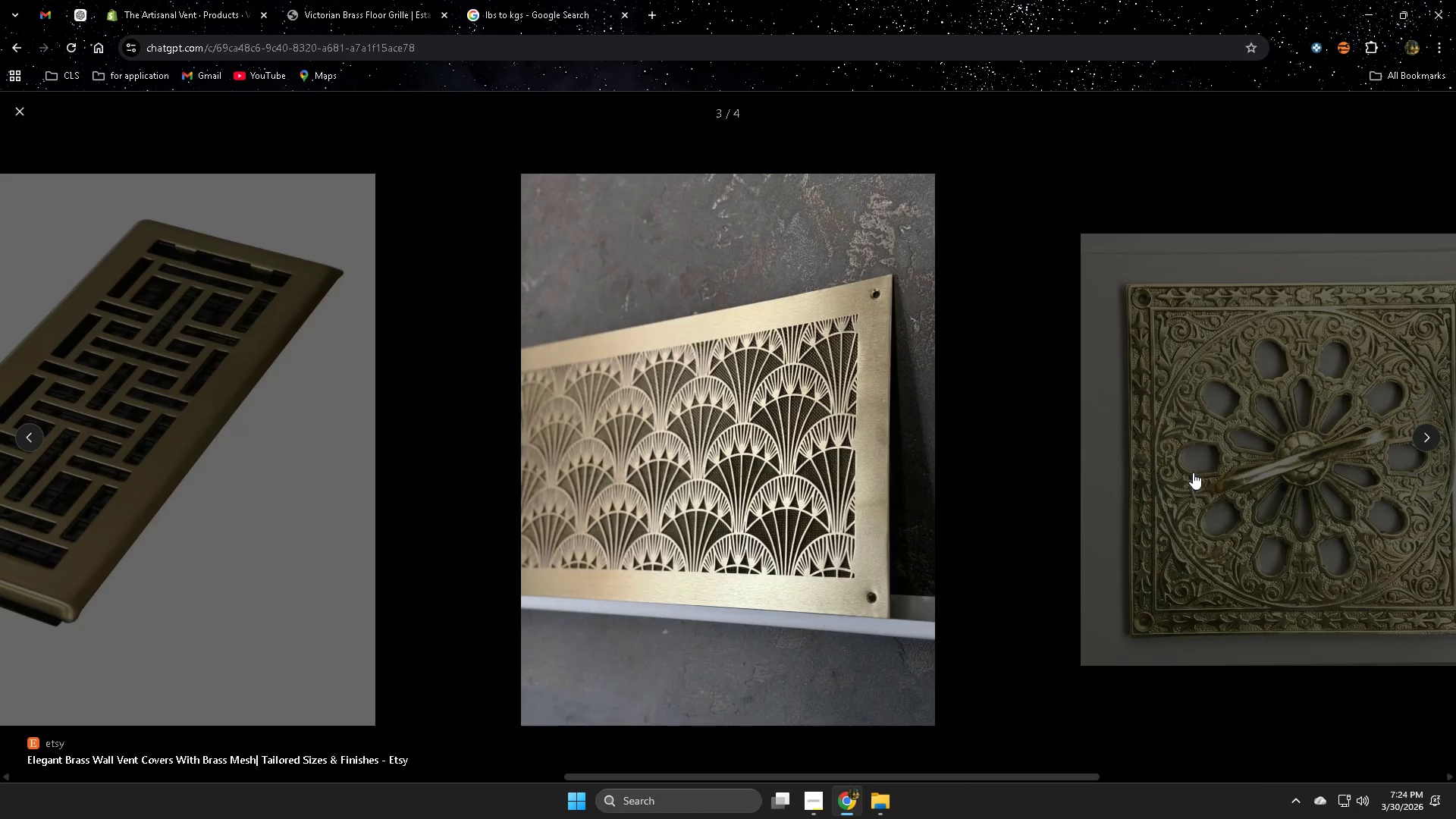 
key(ArrowRight)
 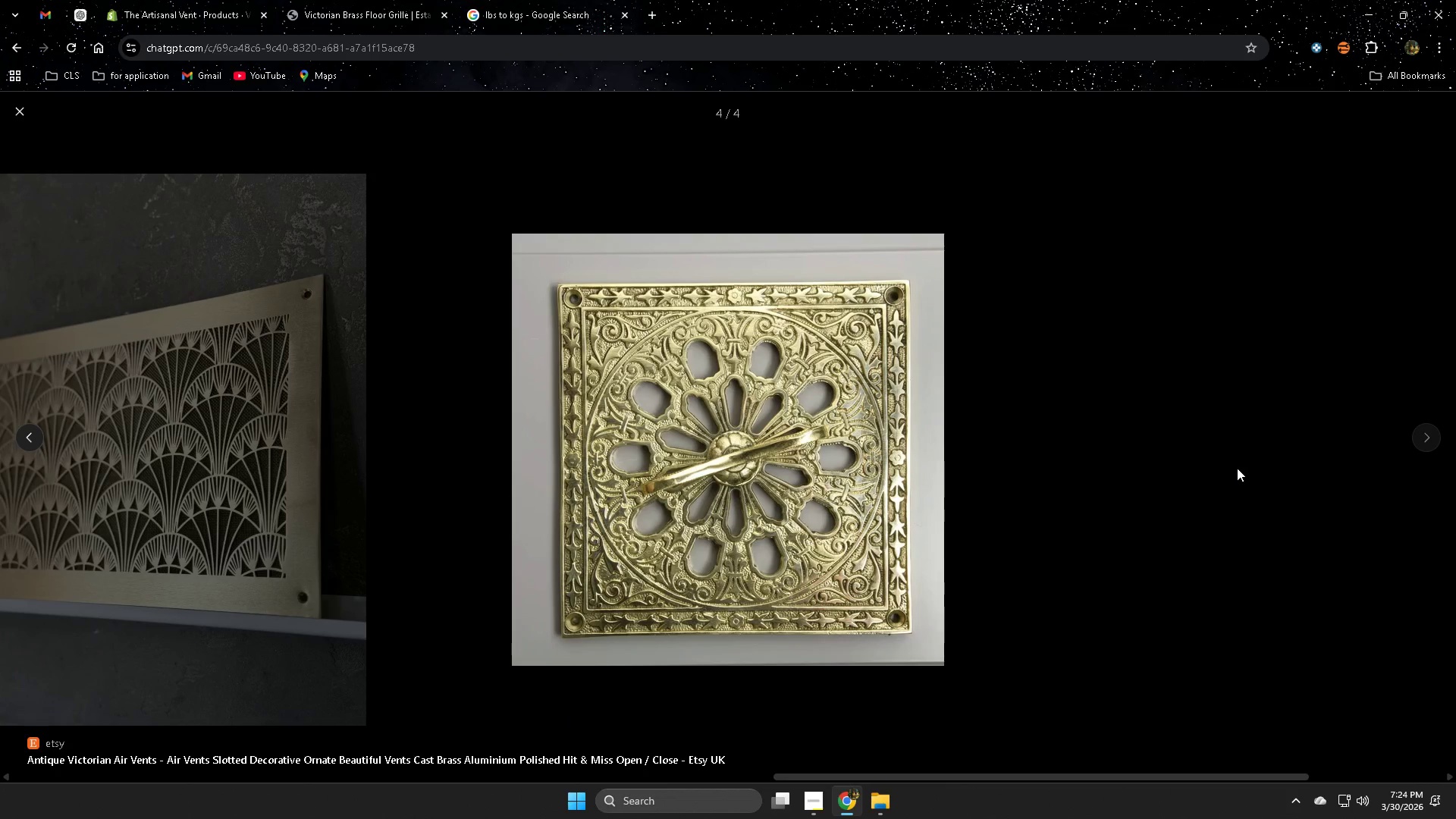 
key(ArrowLeft)
 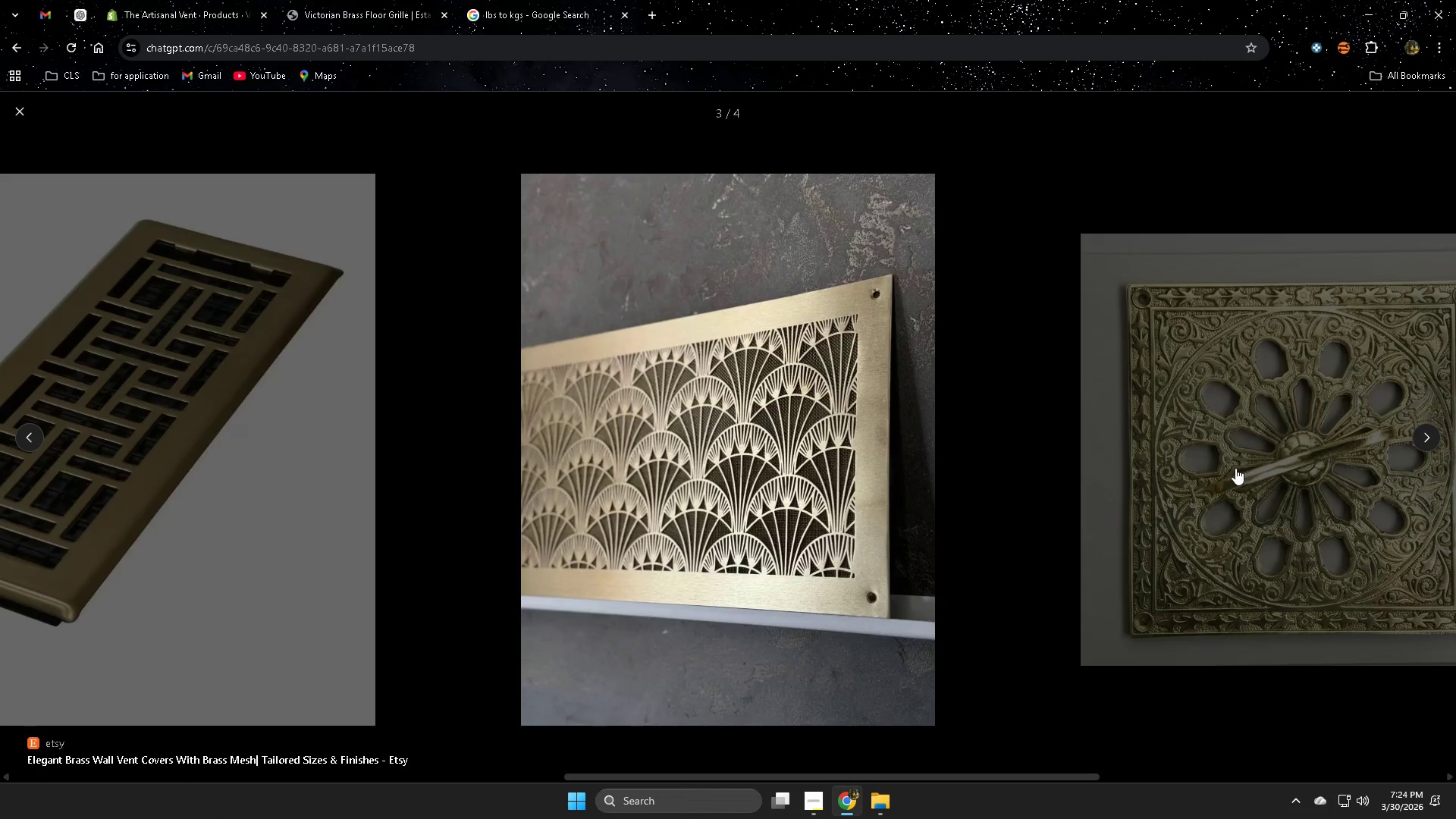 
key(ArrowLeft)
 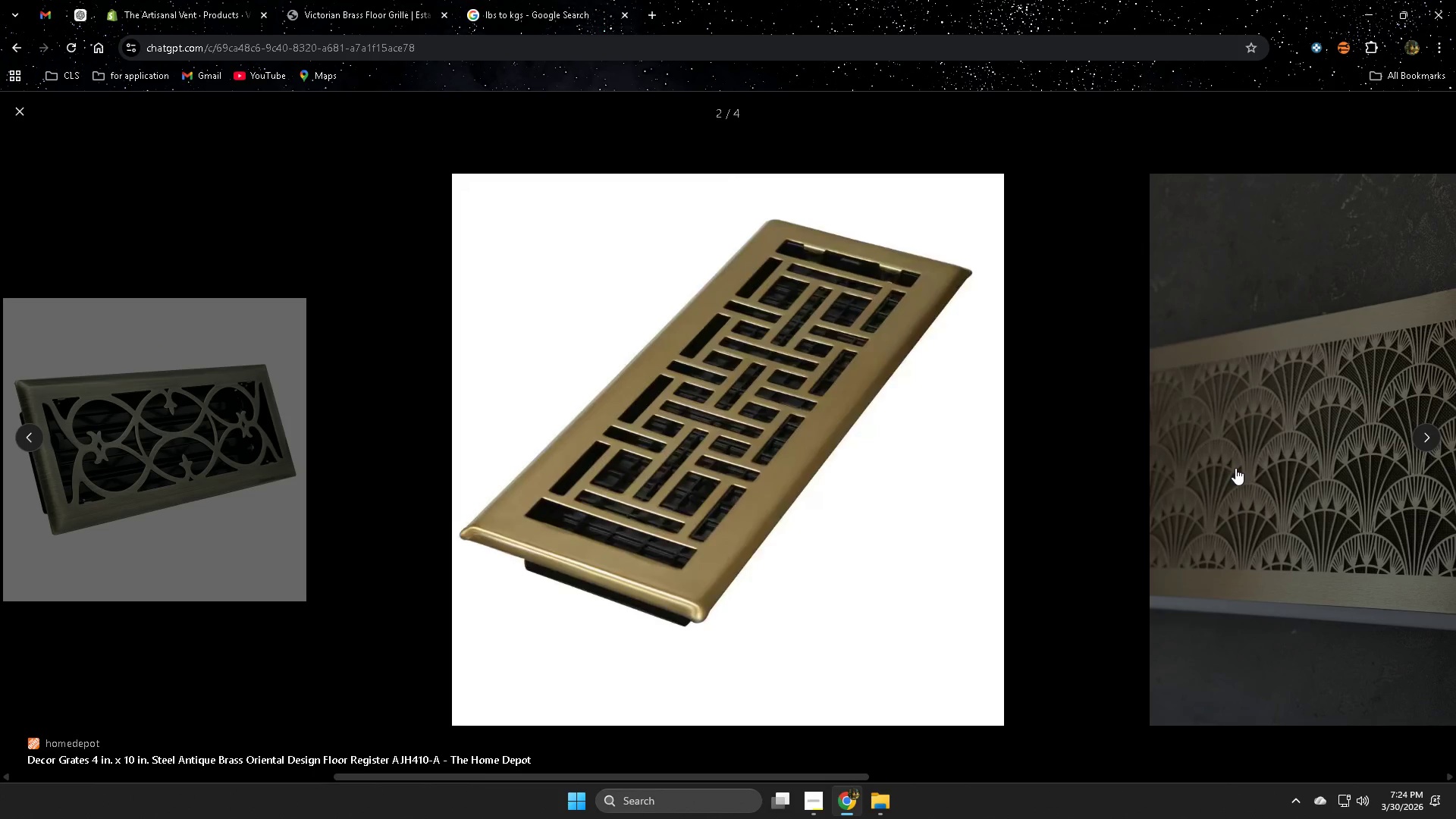 
key(ArrowLeft)
 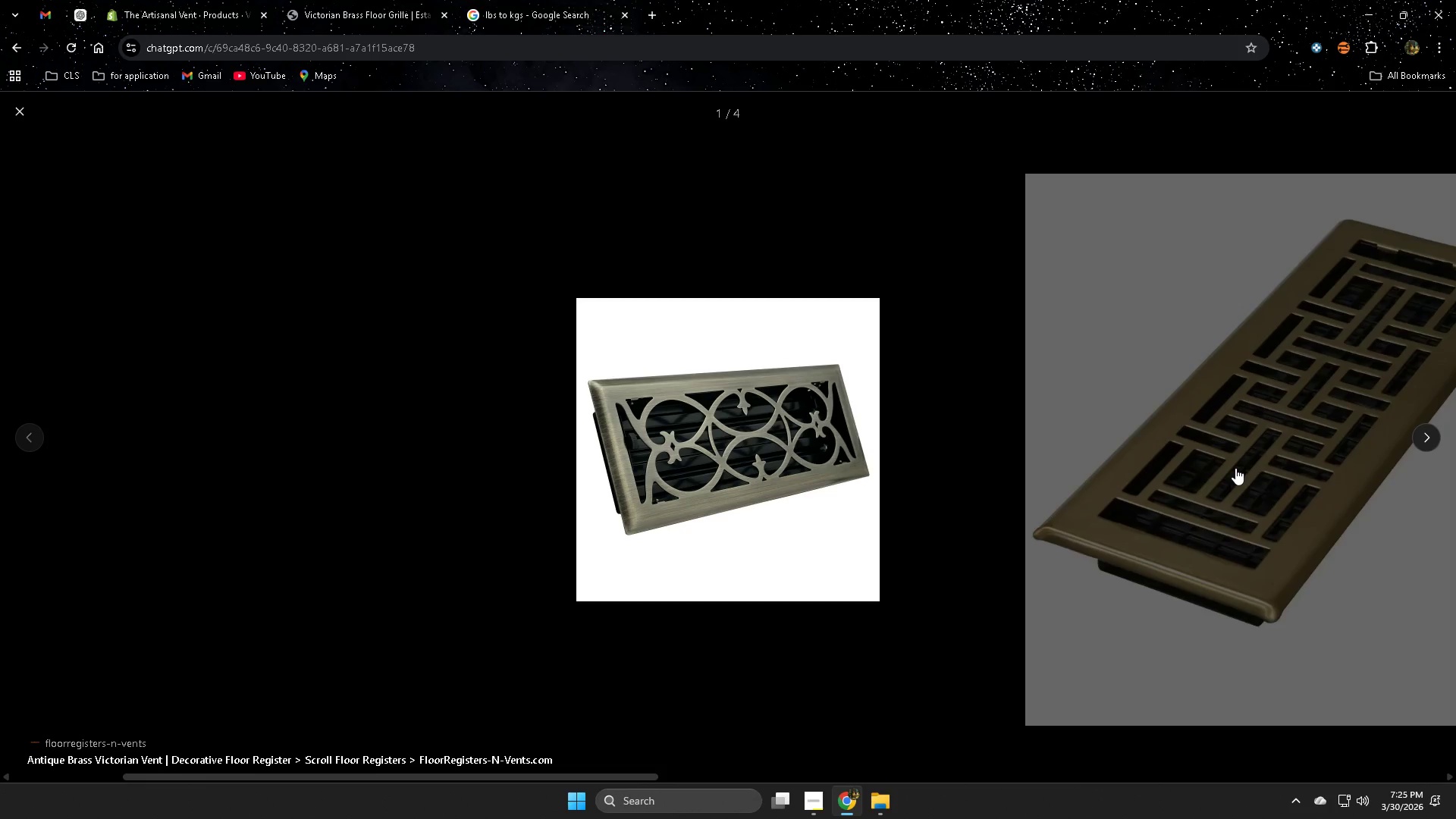 
key(ArrowLeft)
 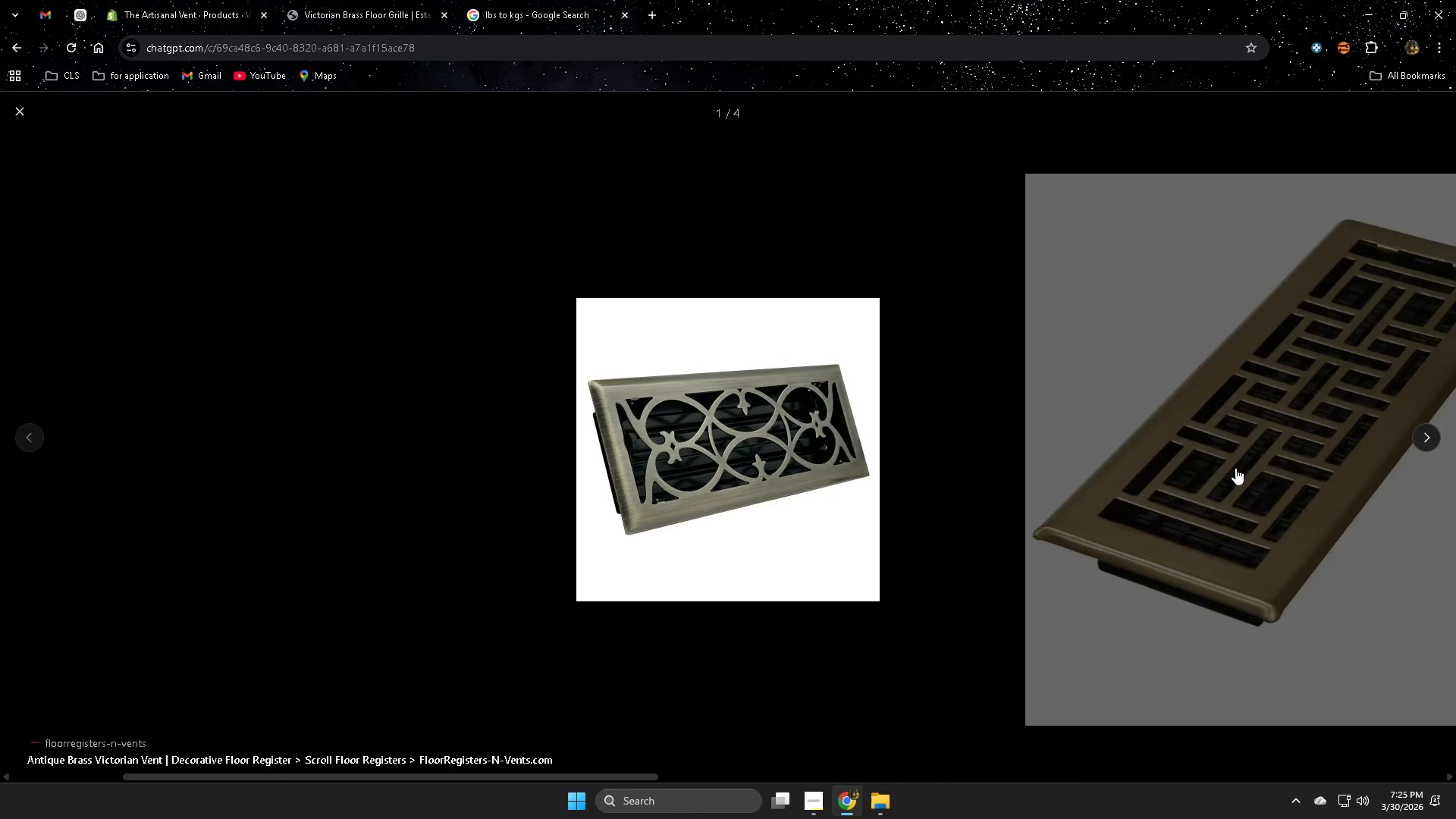 
key(ArrowRight)
 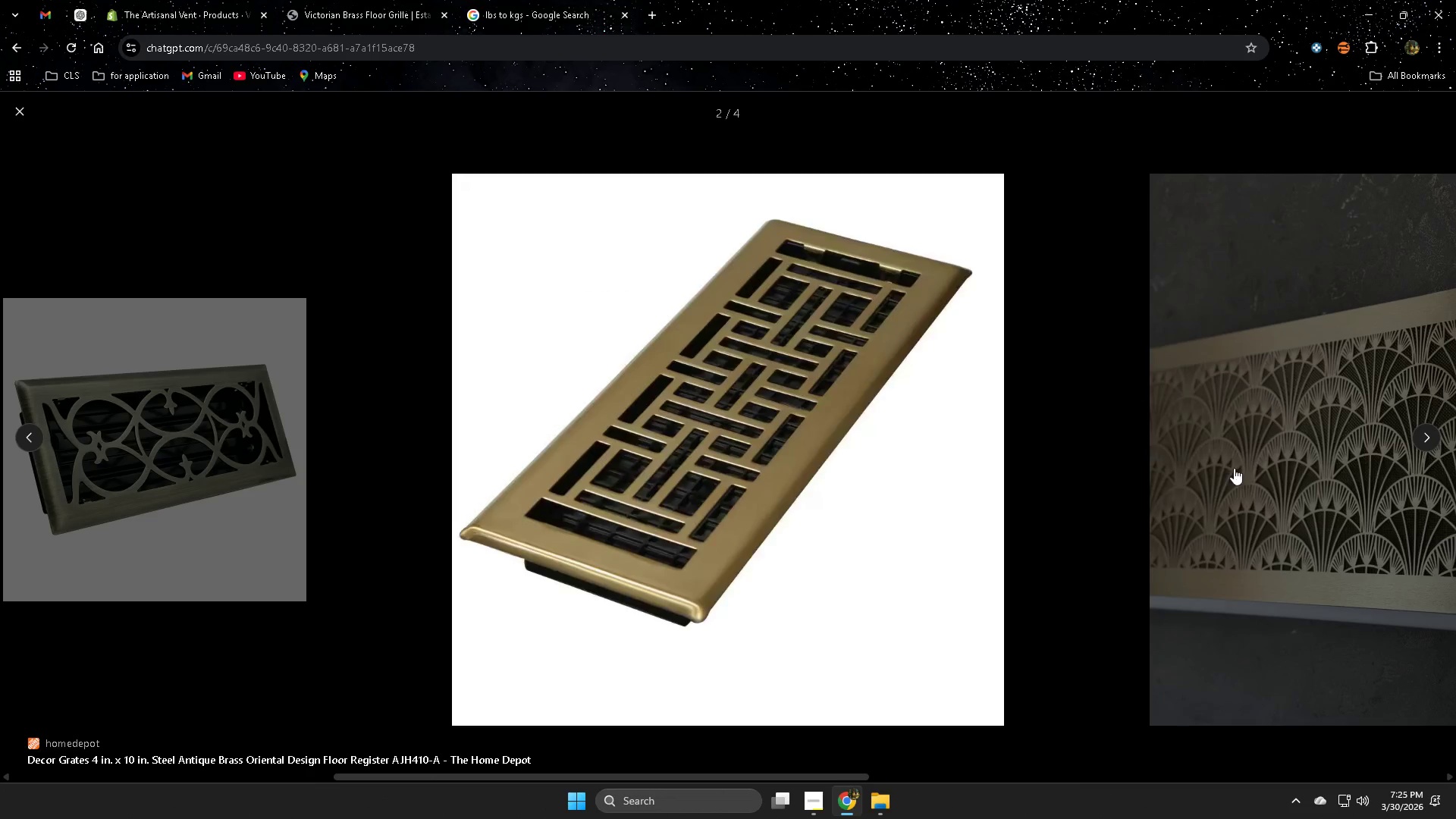 
key(ArrowRight)
 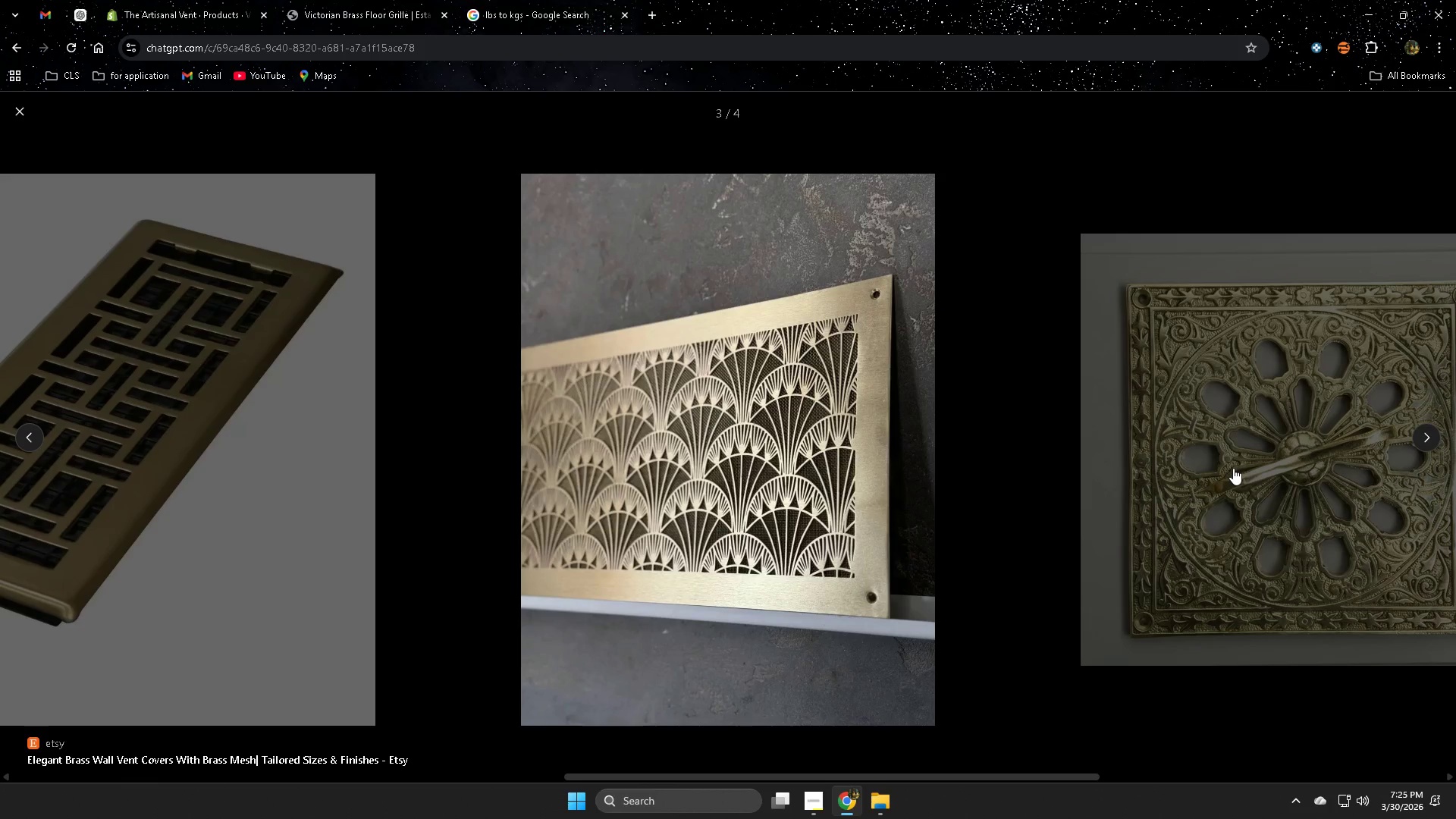 
key(ArrowLeft)
 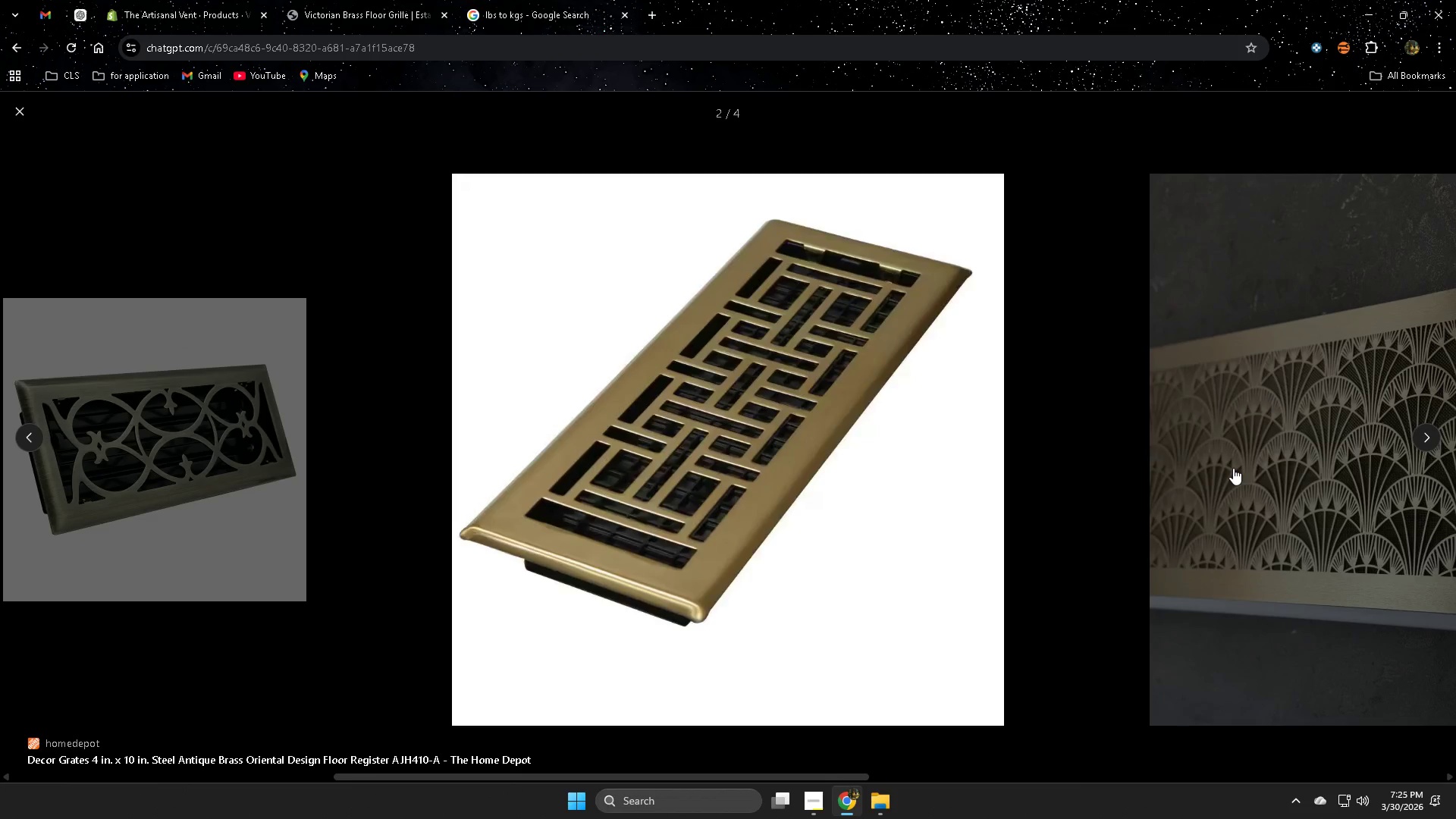 
key(ArrowRight)
 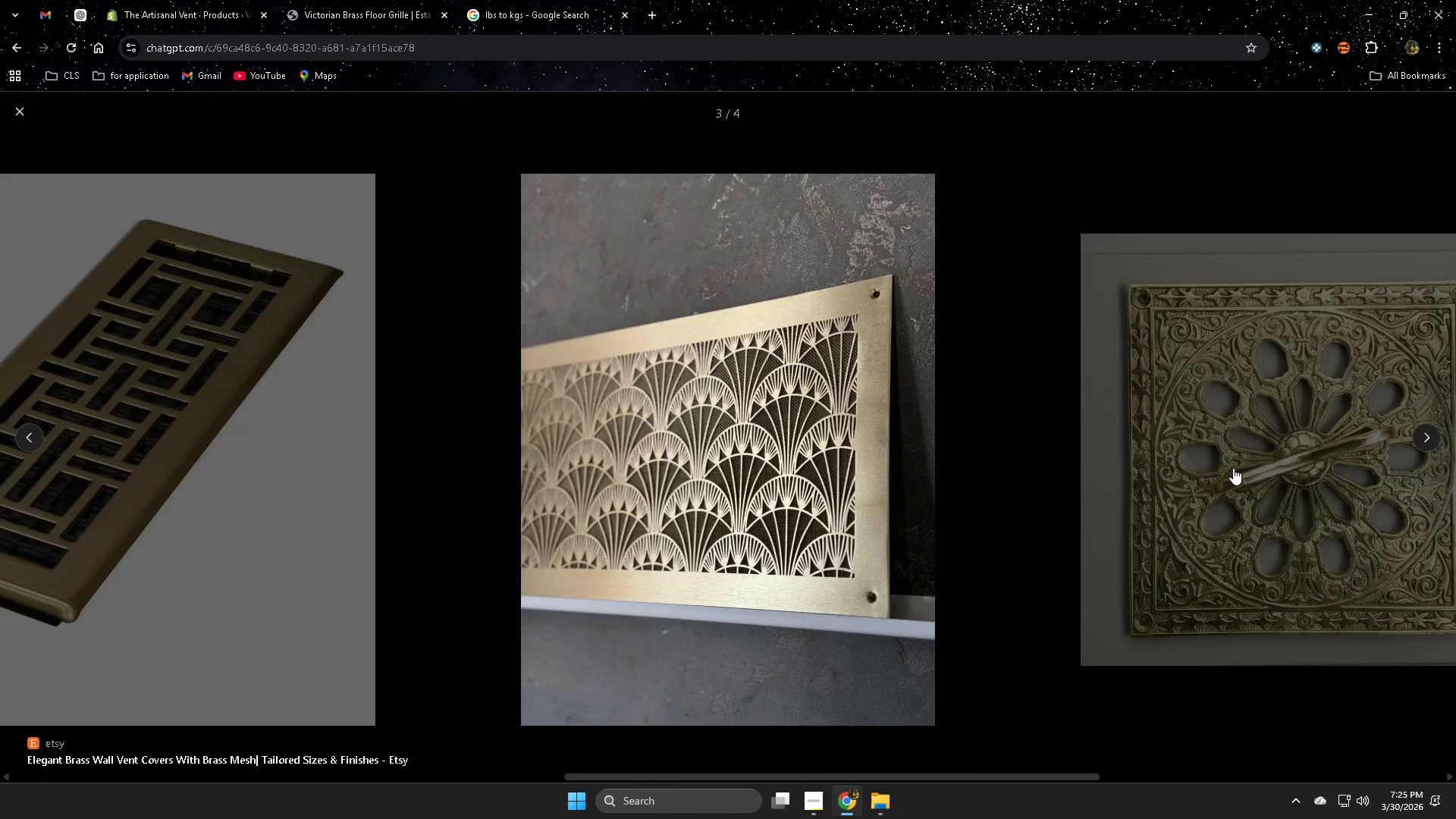 
key(ArrowLeft)
 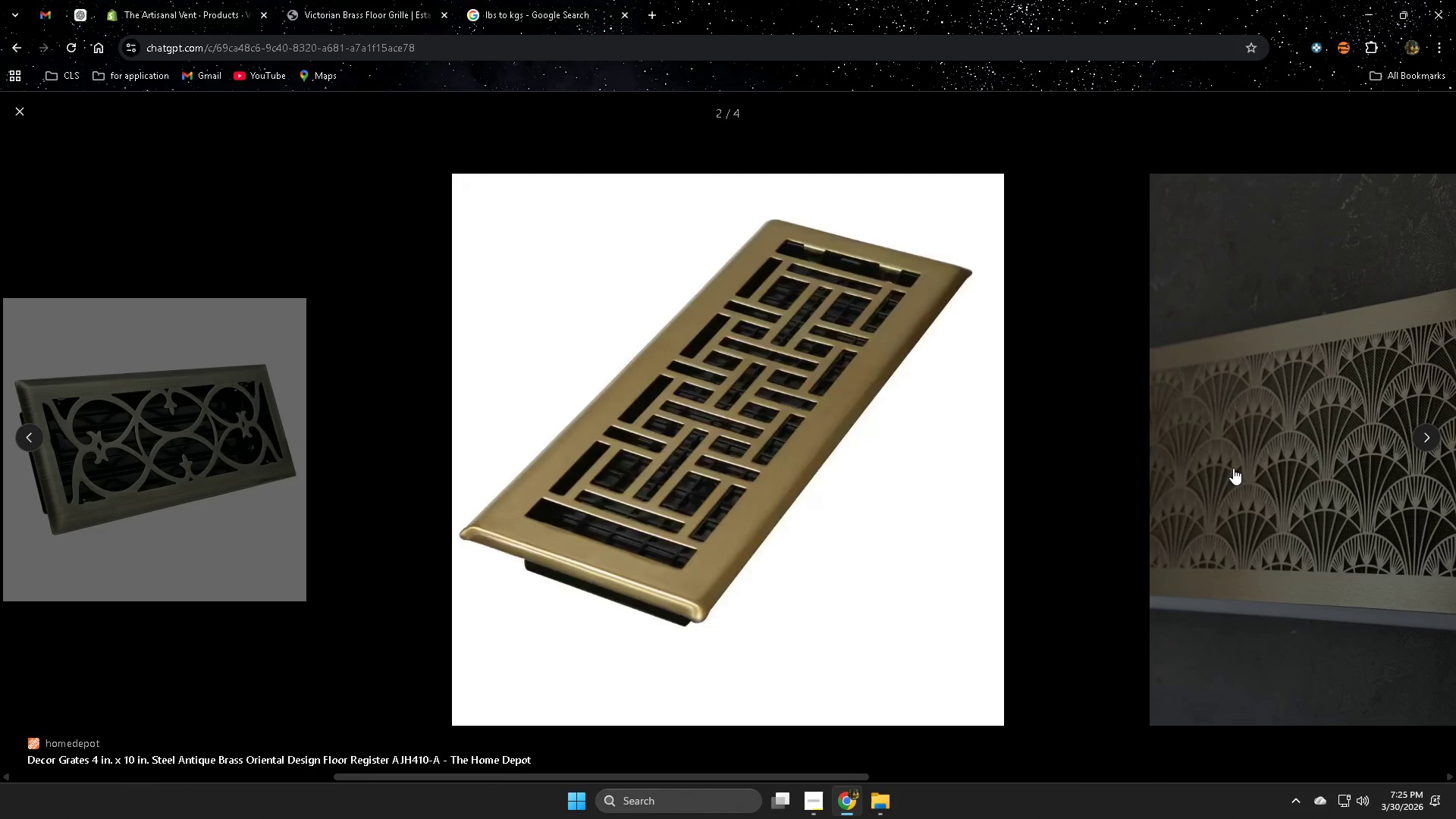 
key(ArrowRight)
 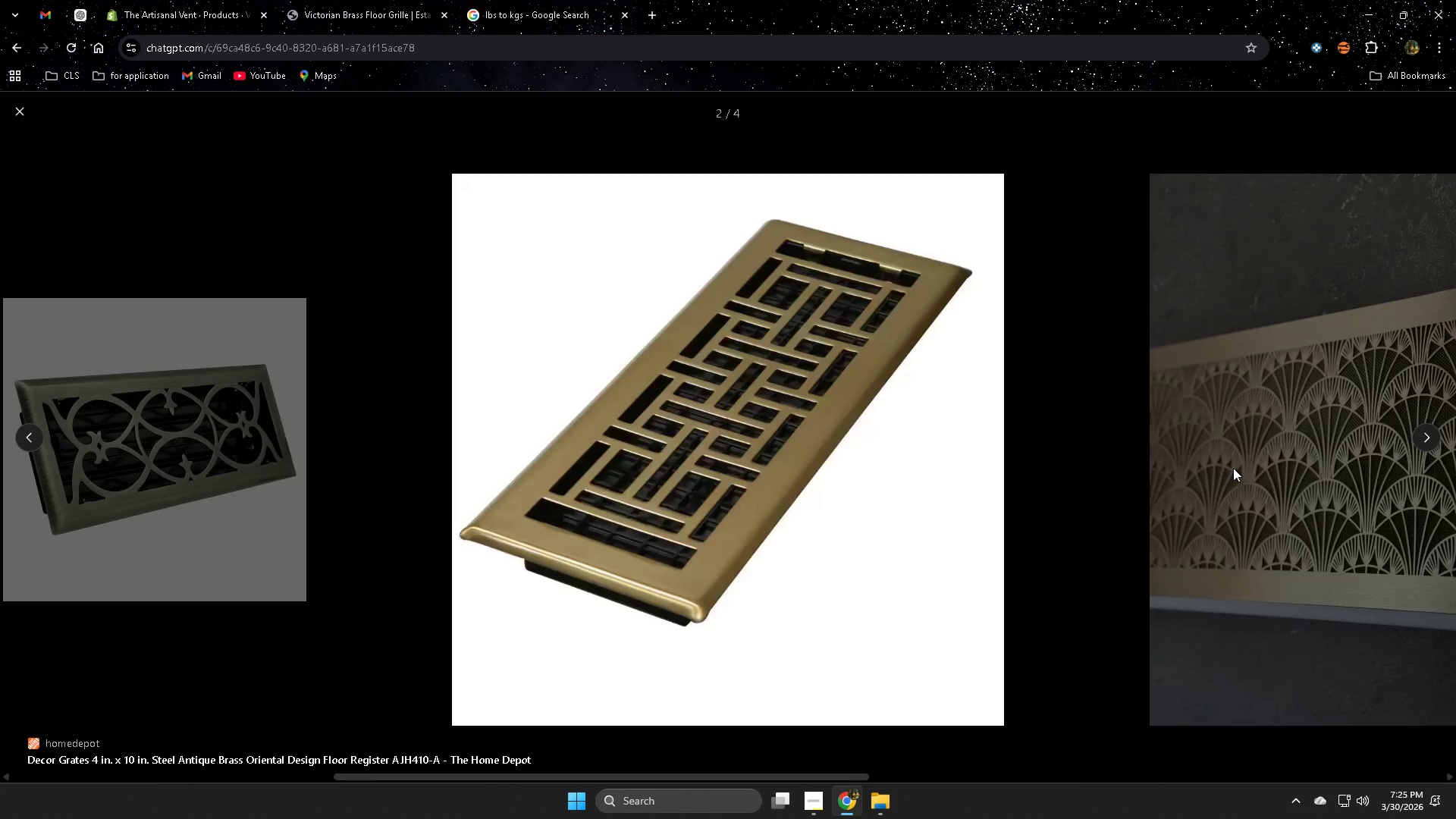 
key(ArrowLeft)
 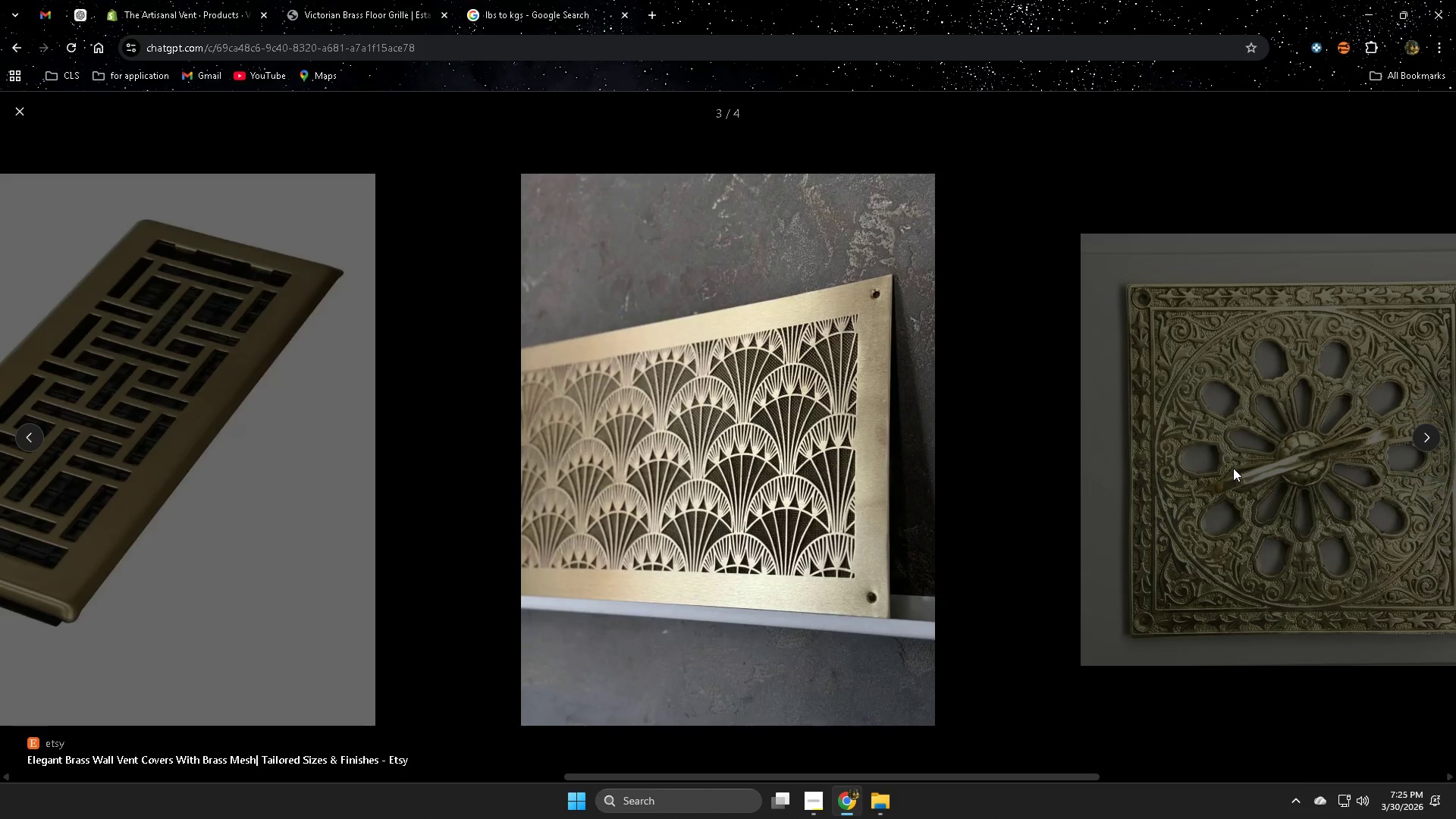 
key(ArrowRight)
 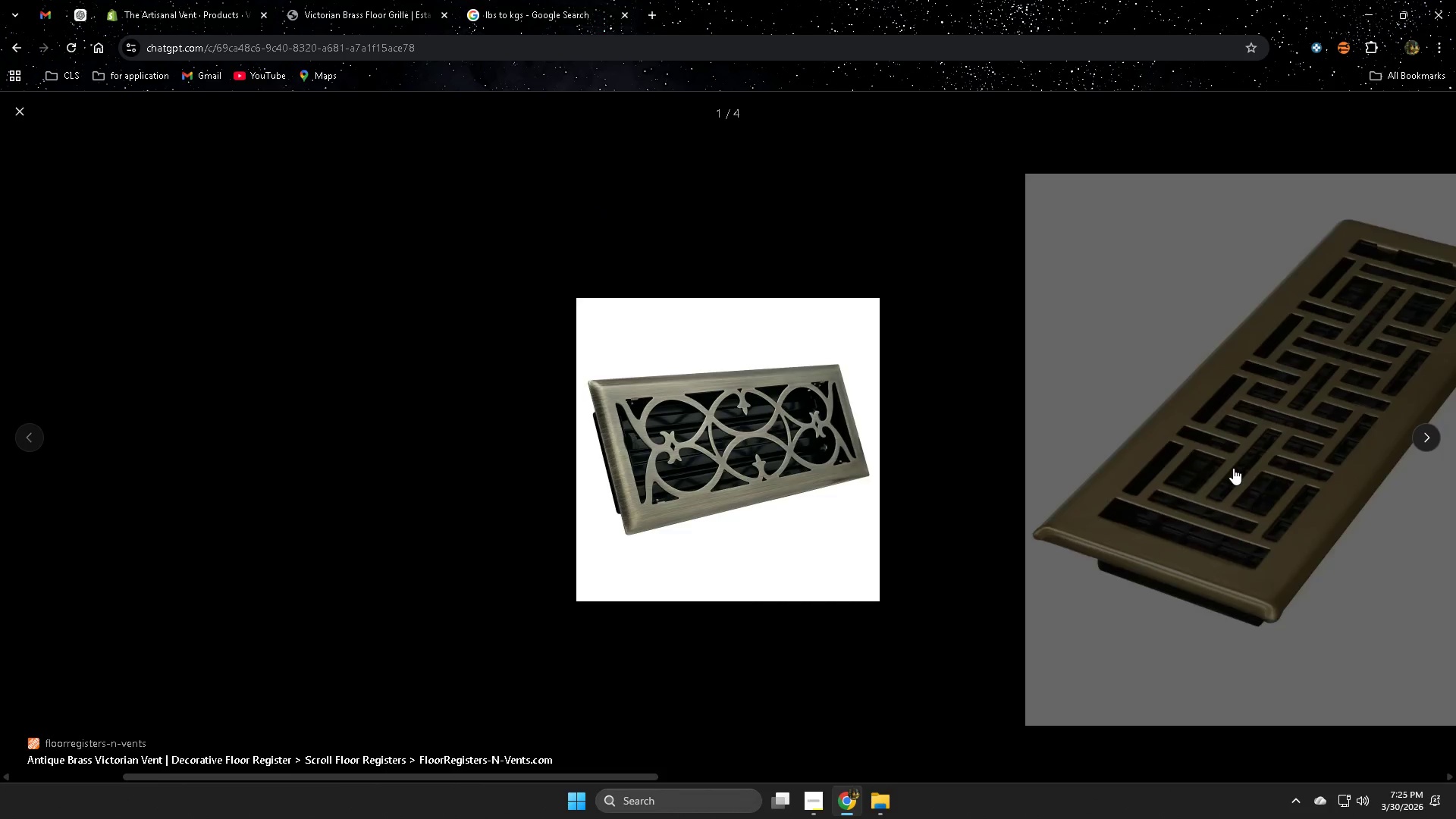 
hold_key(key=ArrowLeft, duration=0.33)
 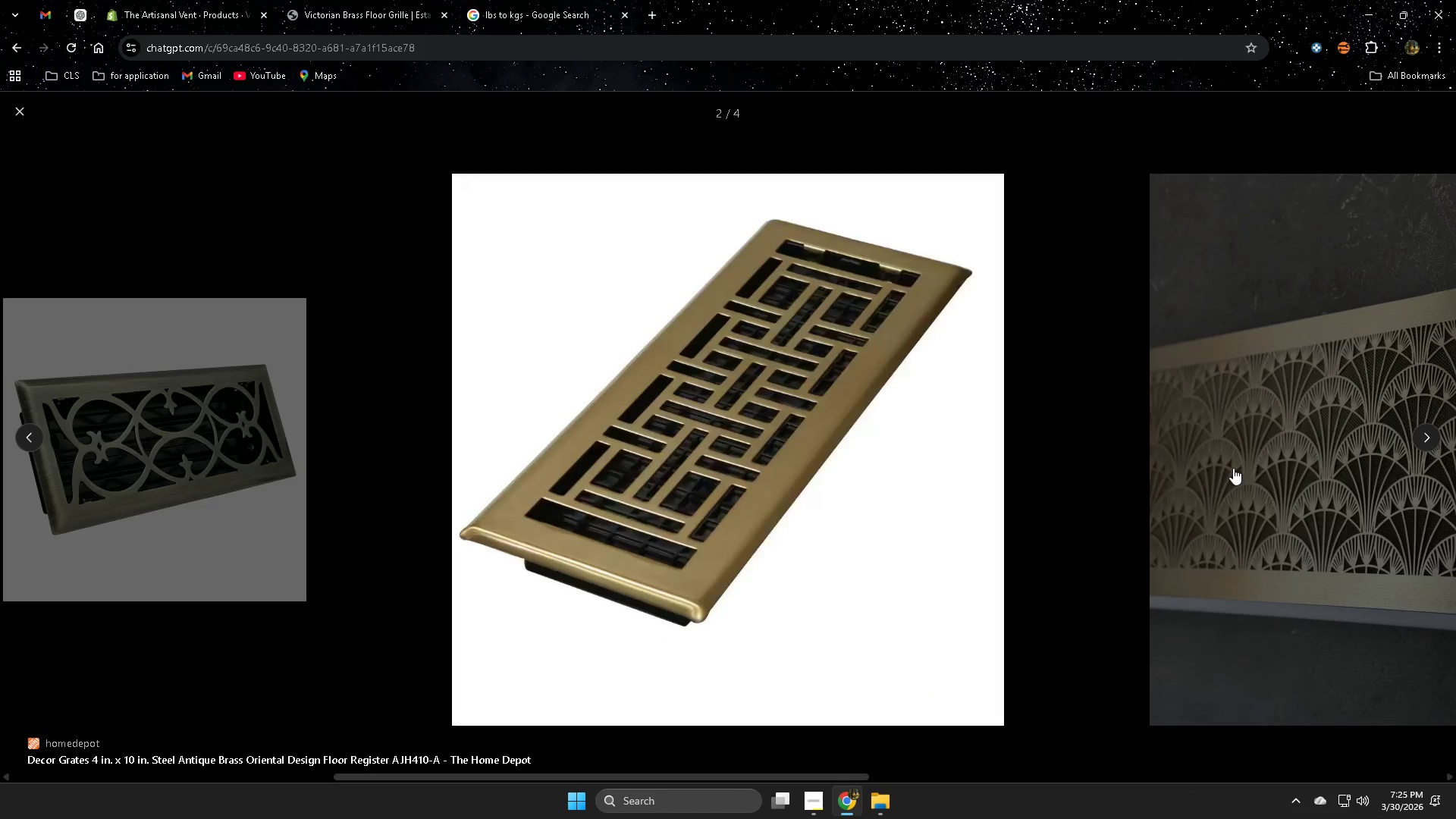 
hold_key(key=ArrowRight, duration=0.42)
 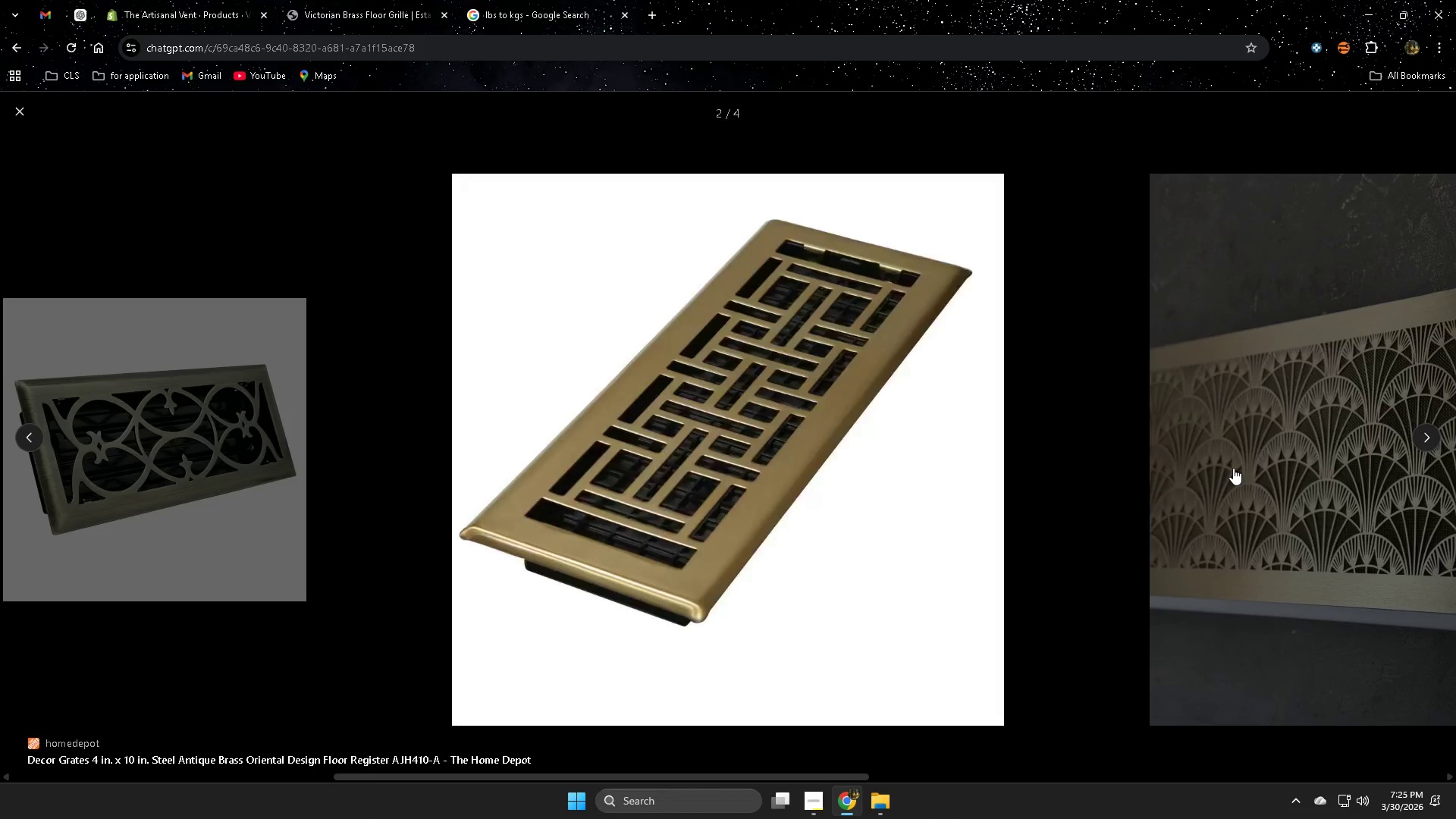 
key(ArrowLeft)
 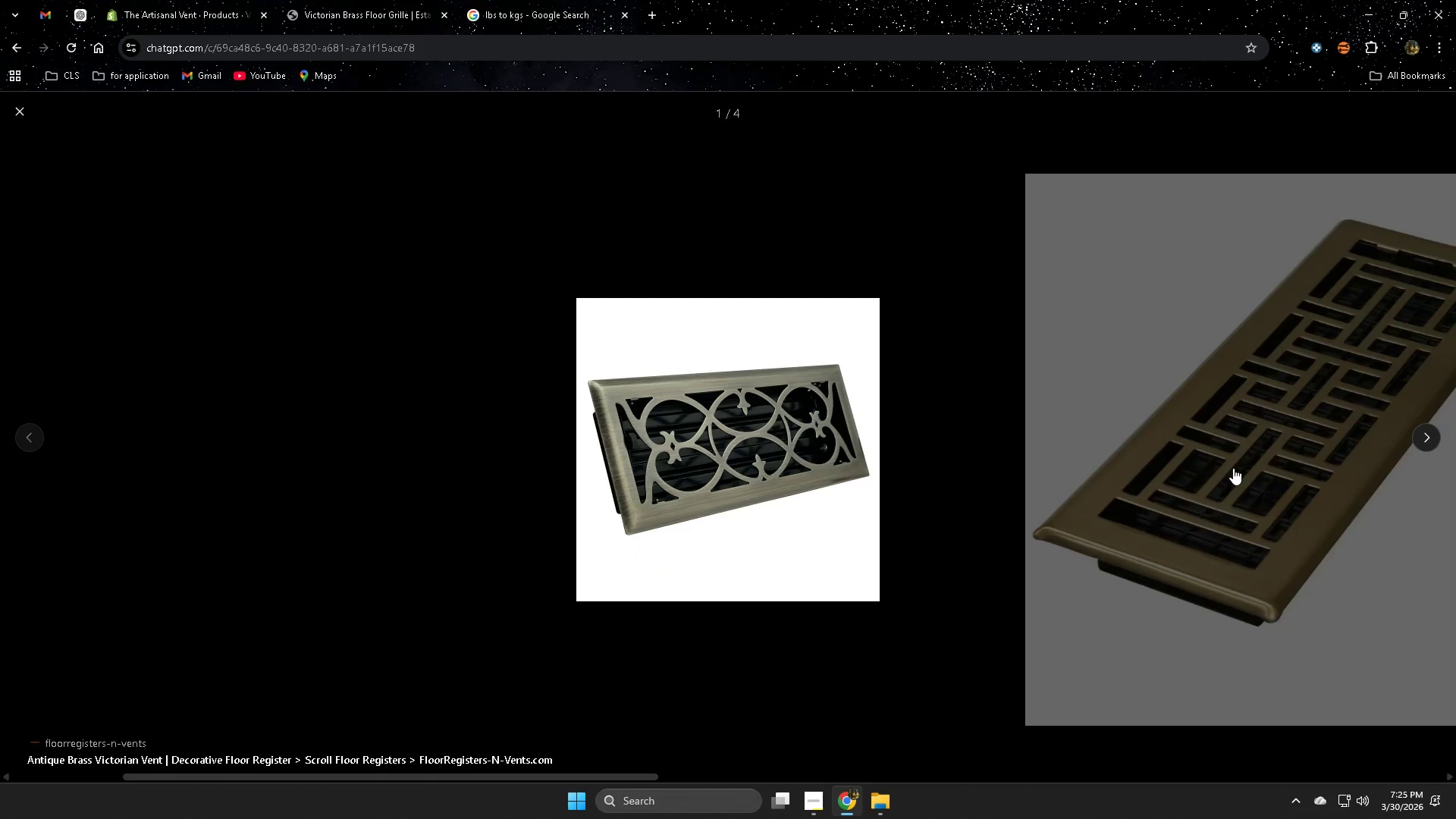 
key(ArrowRight)
 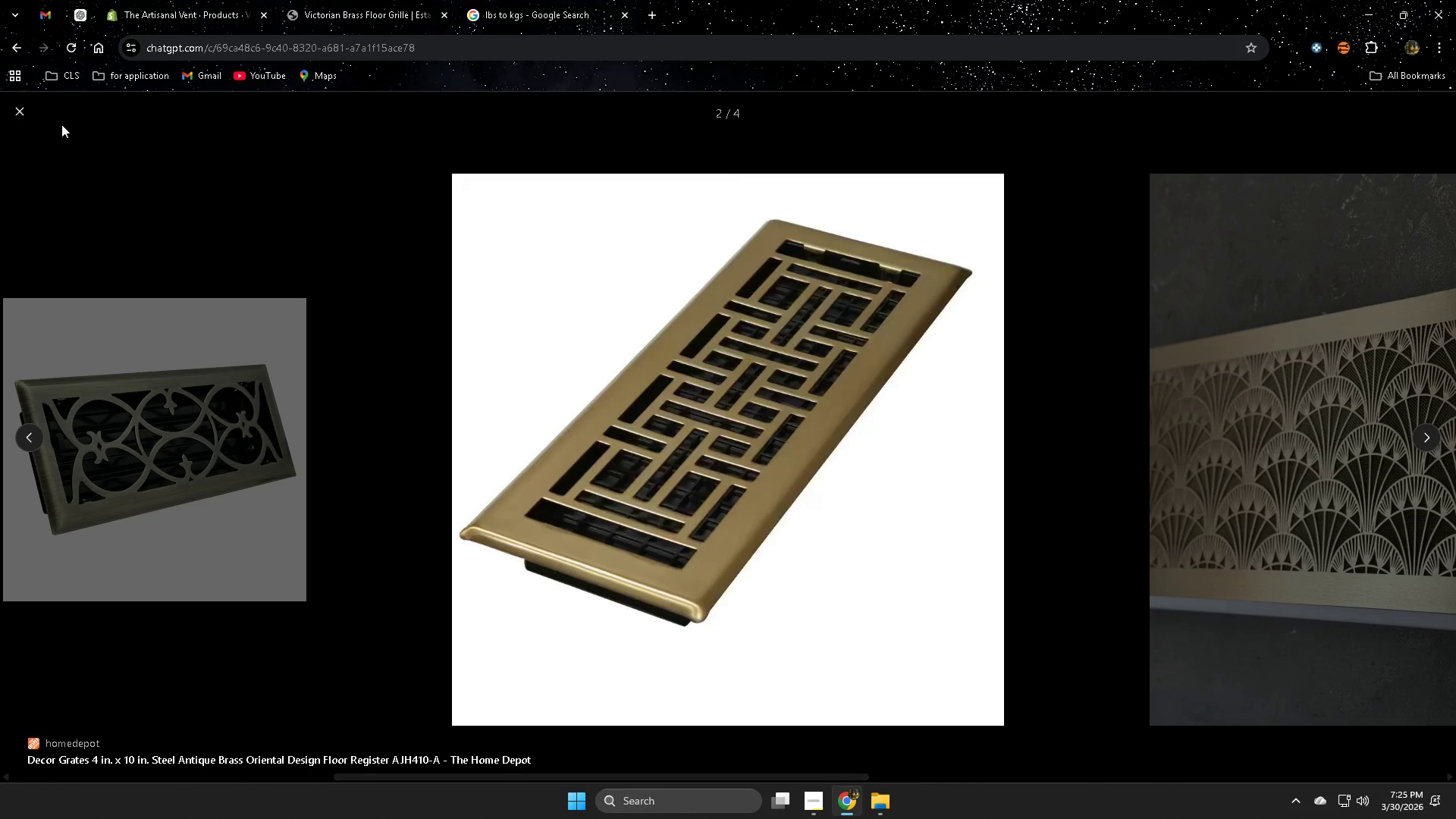 
left_click([19, 112])
 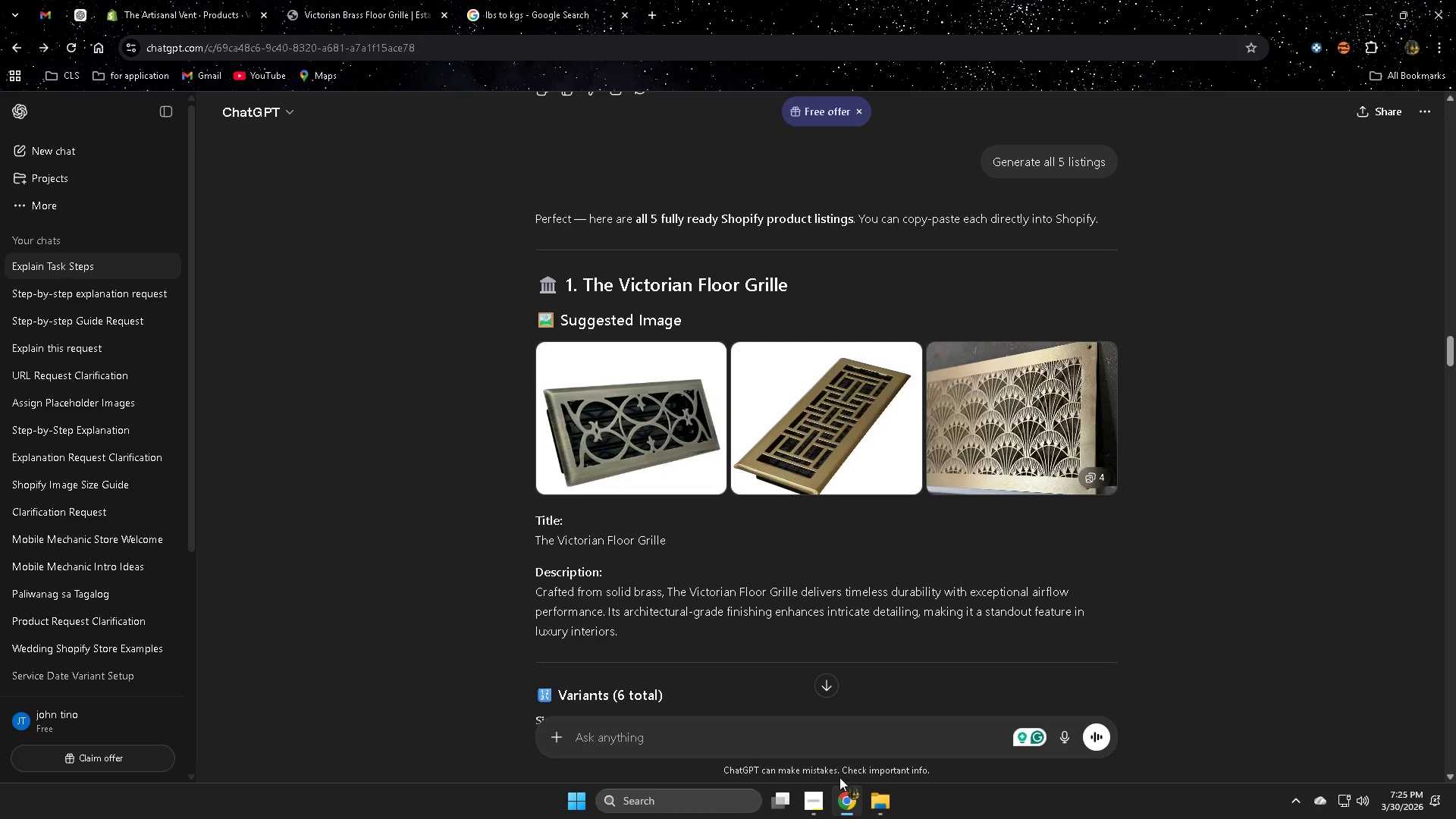 
left_click([821, 809])